 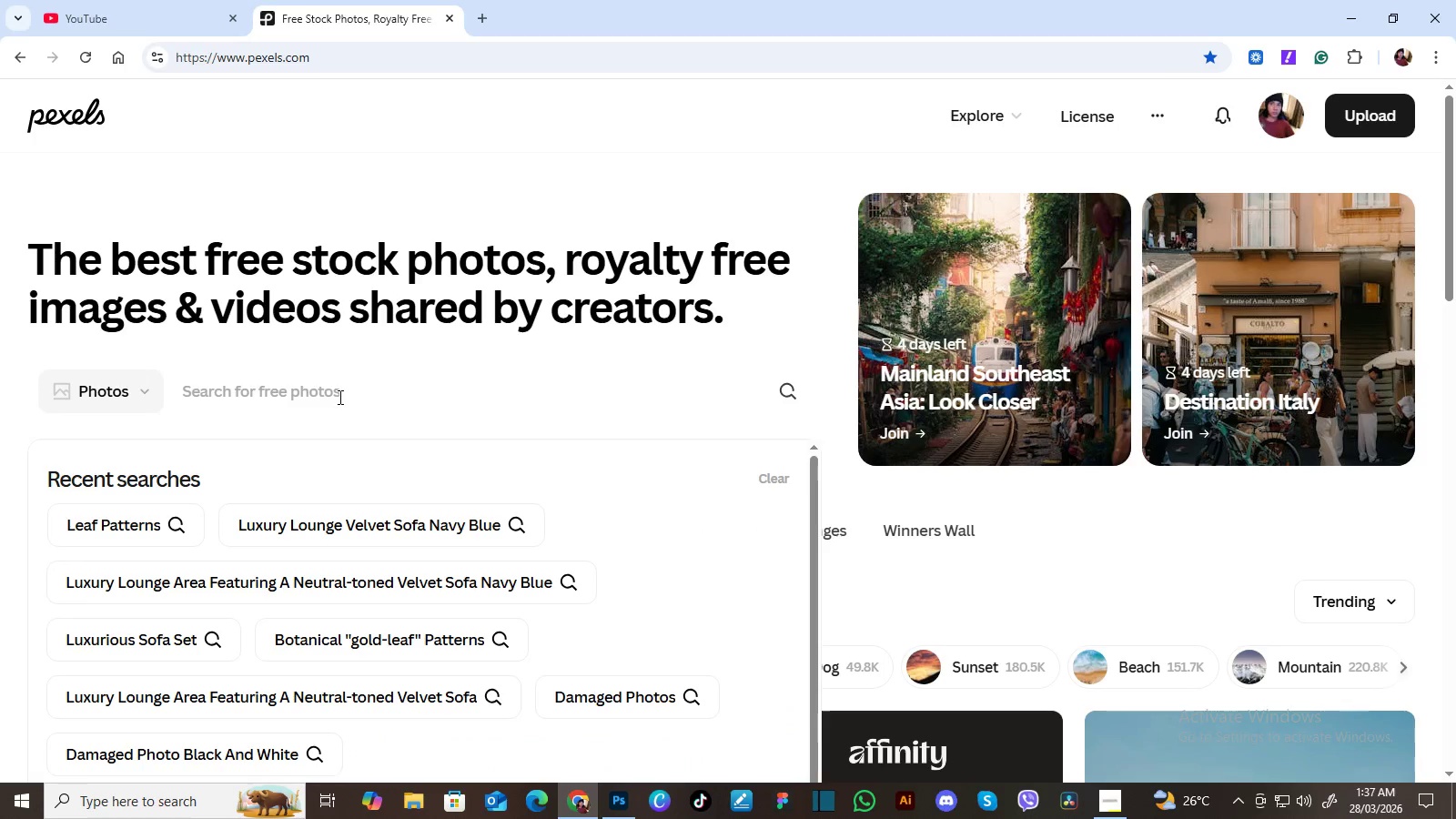 
key(Control+V)
 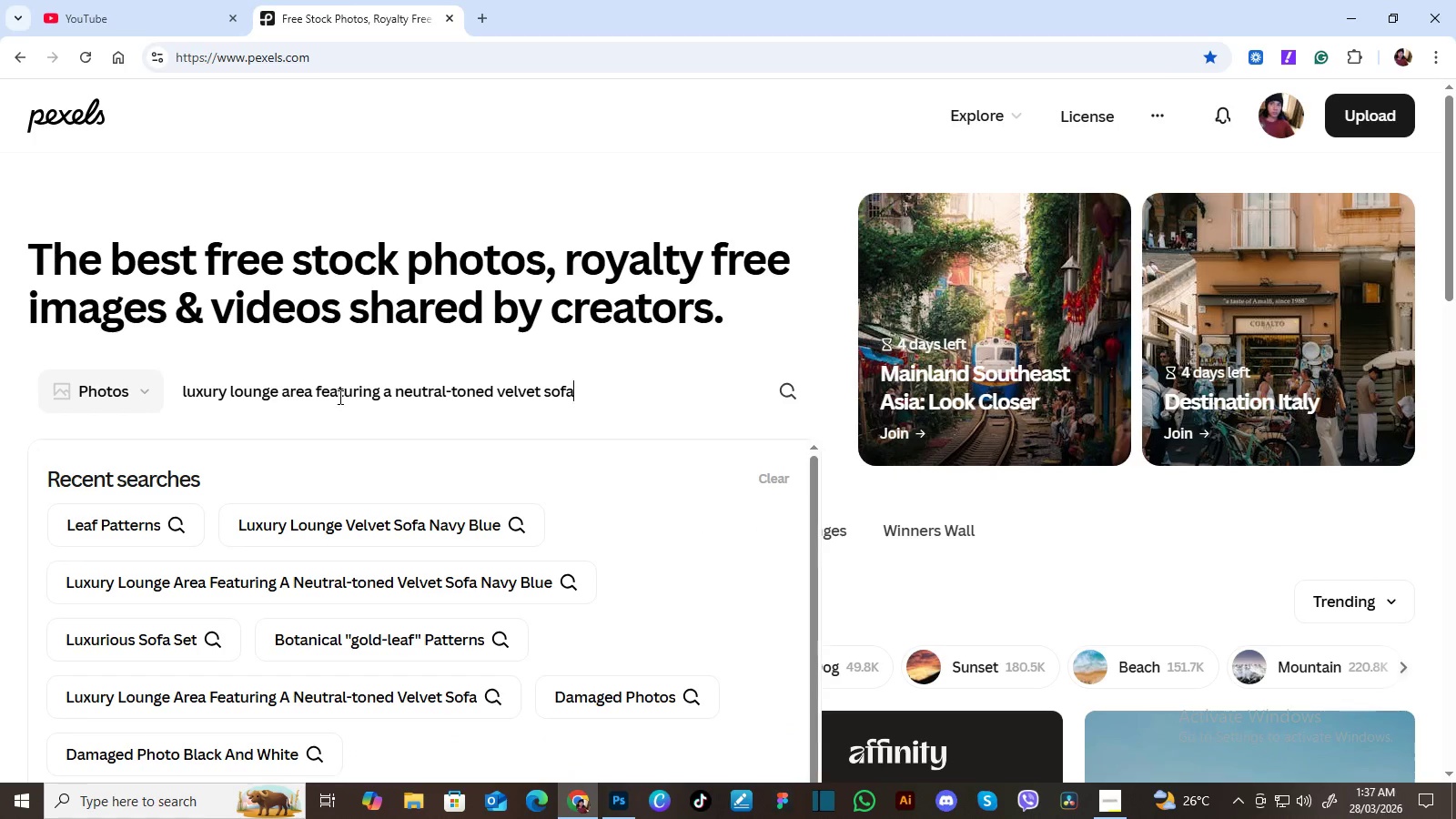 
hold_key(key=ArrowLeft, duration=1.25)
 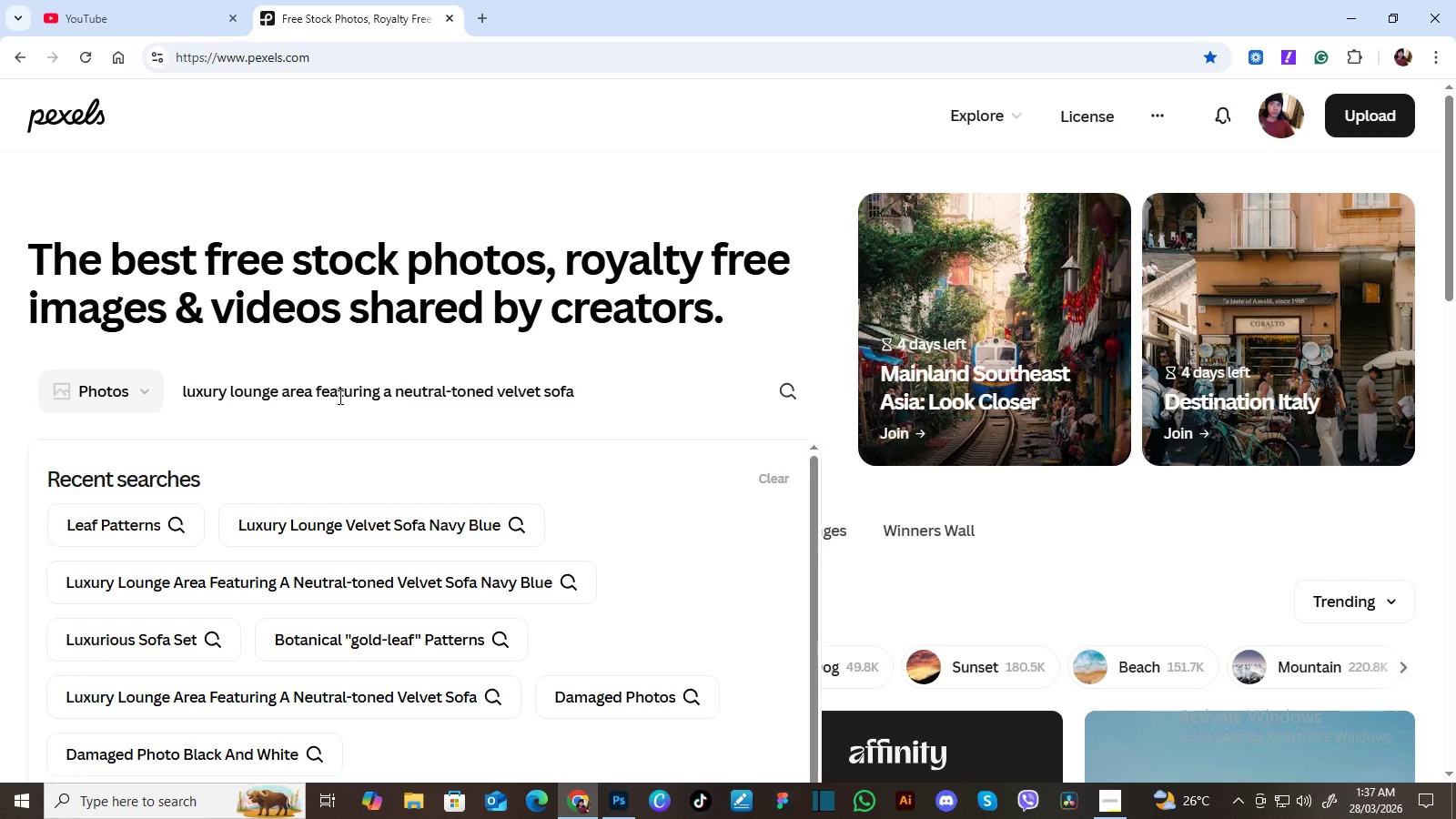 
hold_key(key=ArrowRight, duration=1.45)
 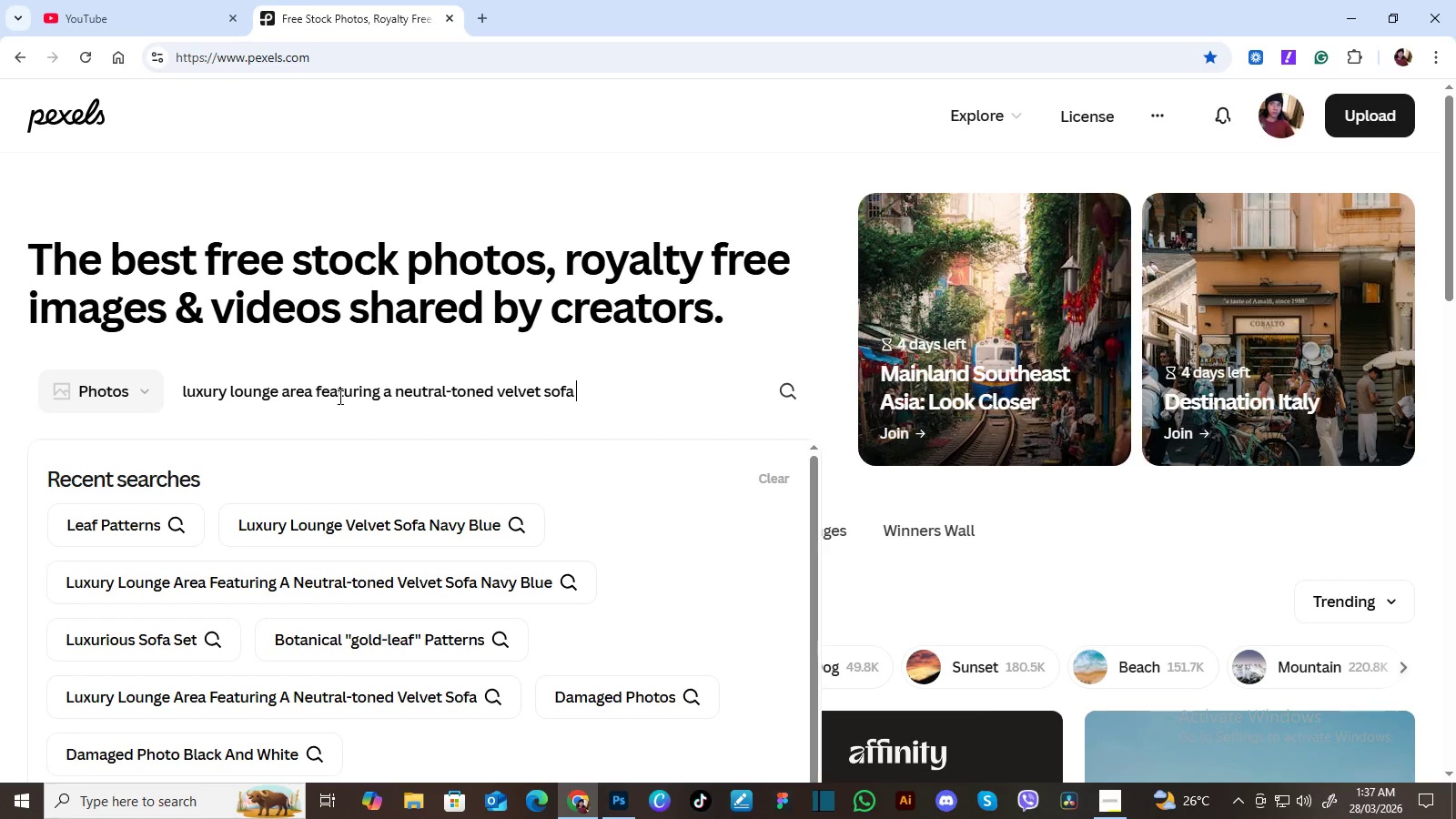 
type( emera;)
key(Backspace)
type(ld green)
 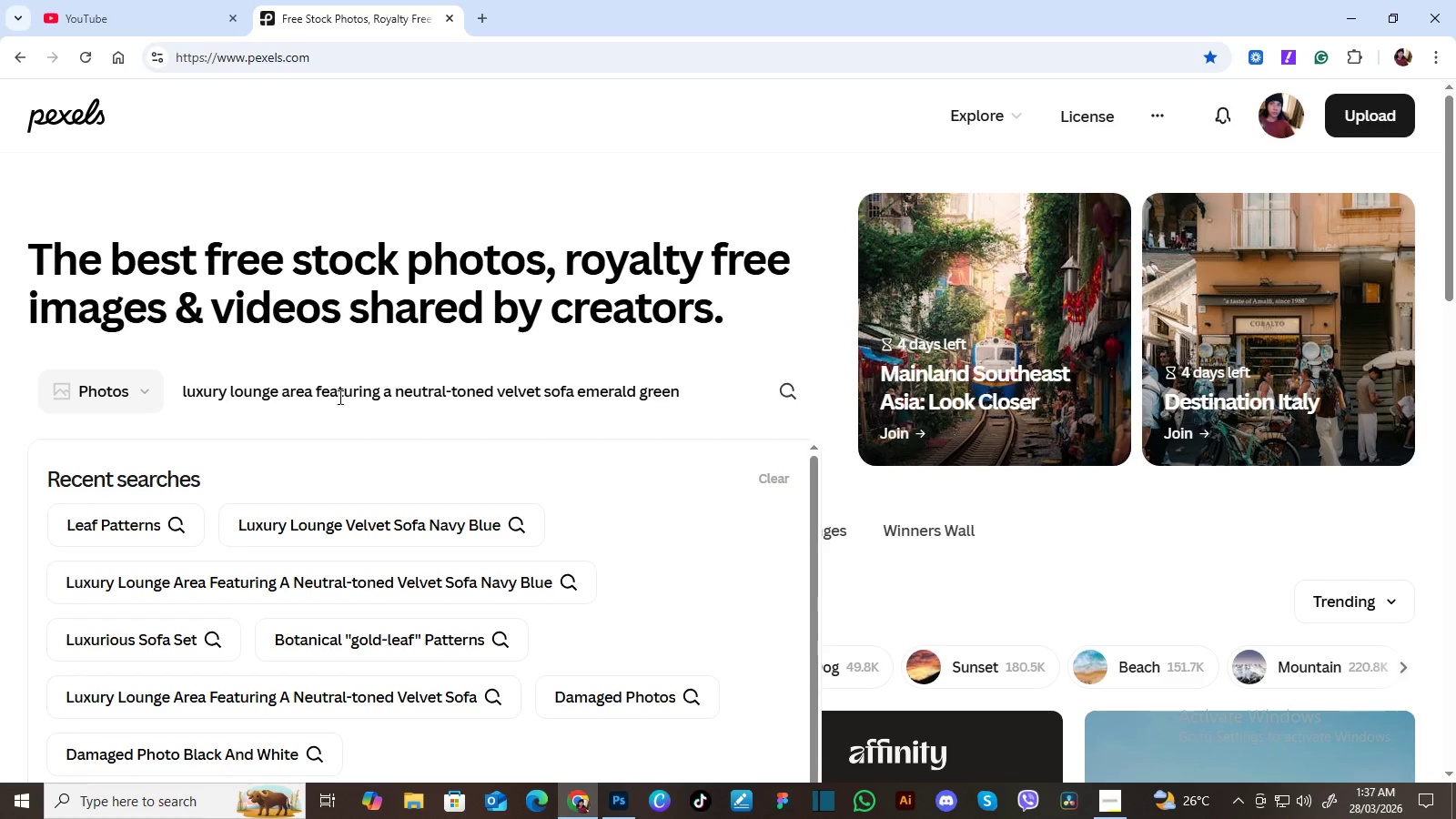 
key(Enter)
 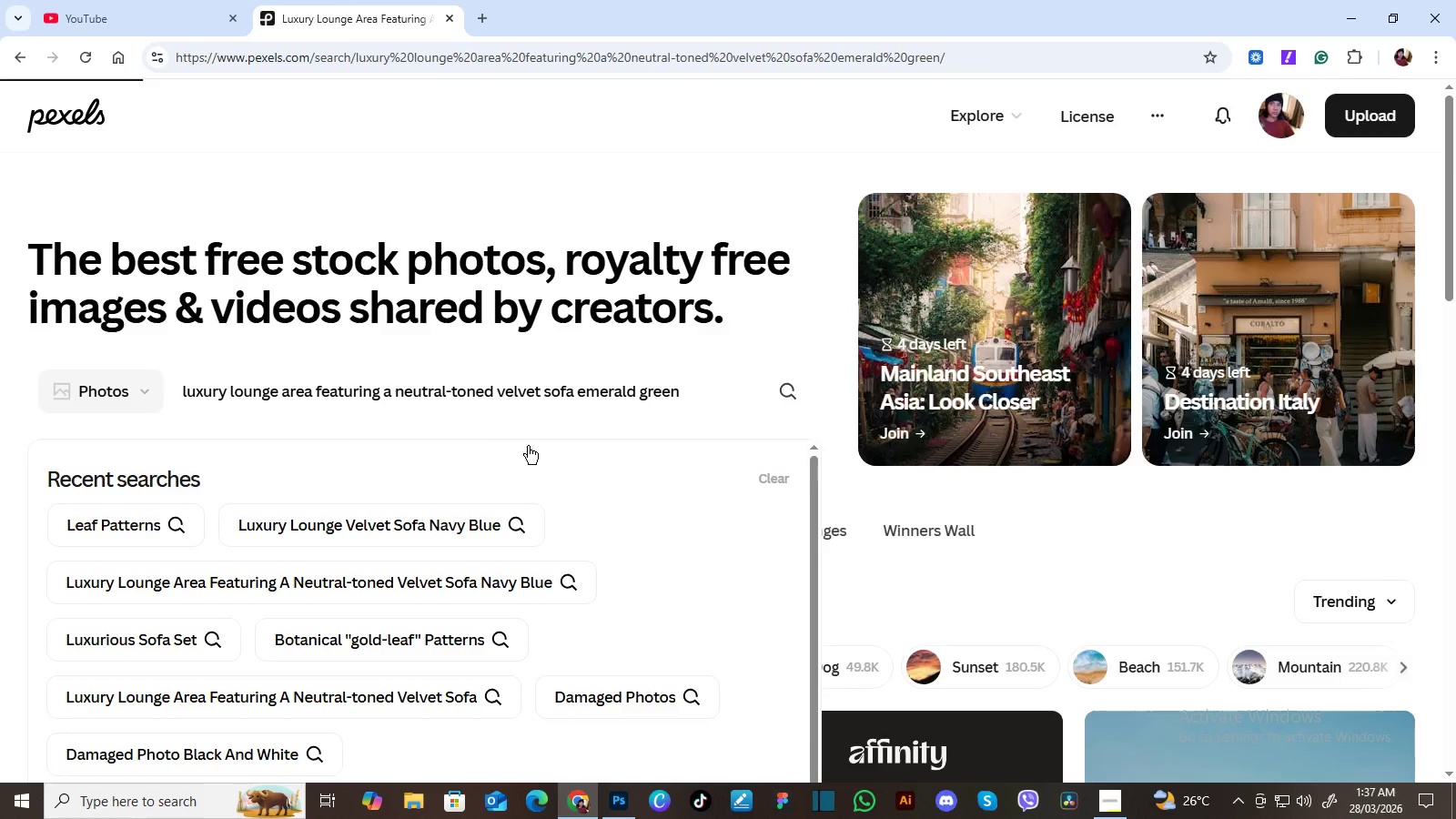 
scroll: coordinate [592, 470], scroll_direction: down, amount: 11.0
 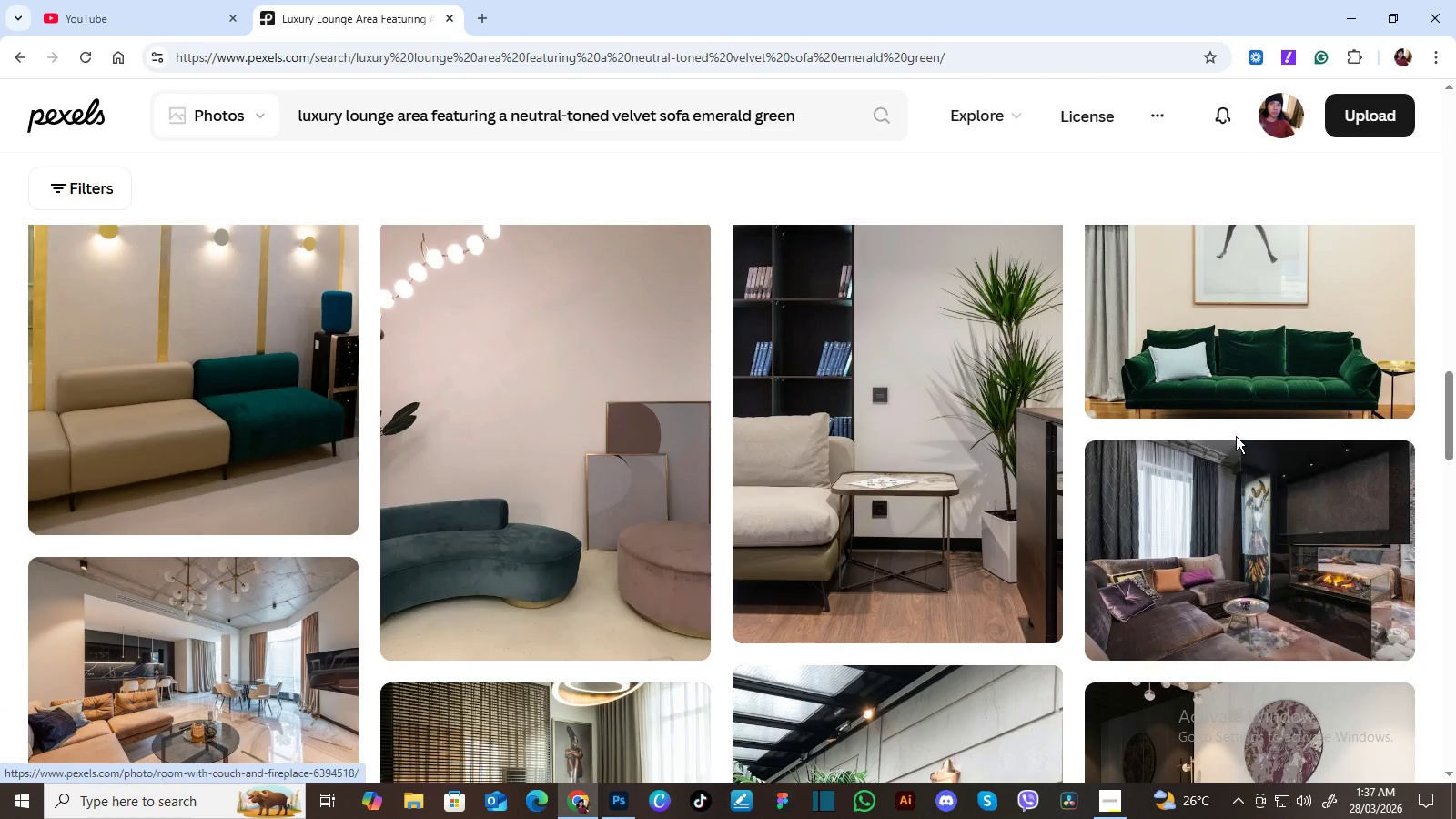 
left_click([1329, 310])
 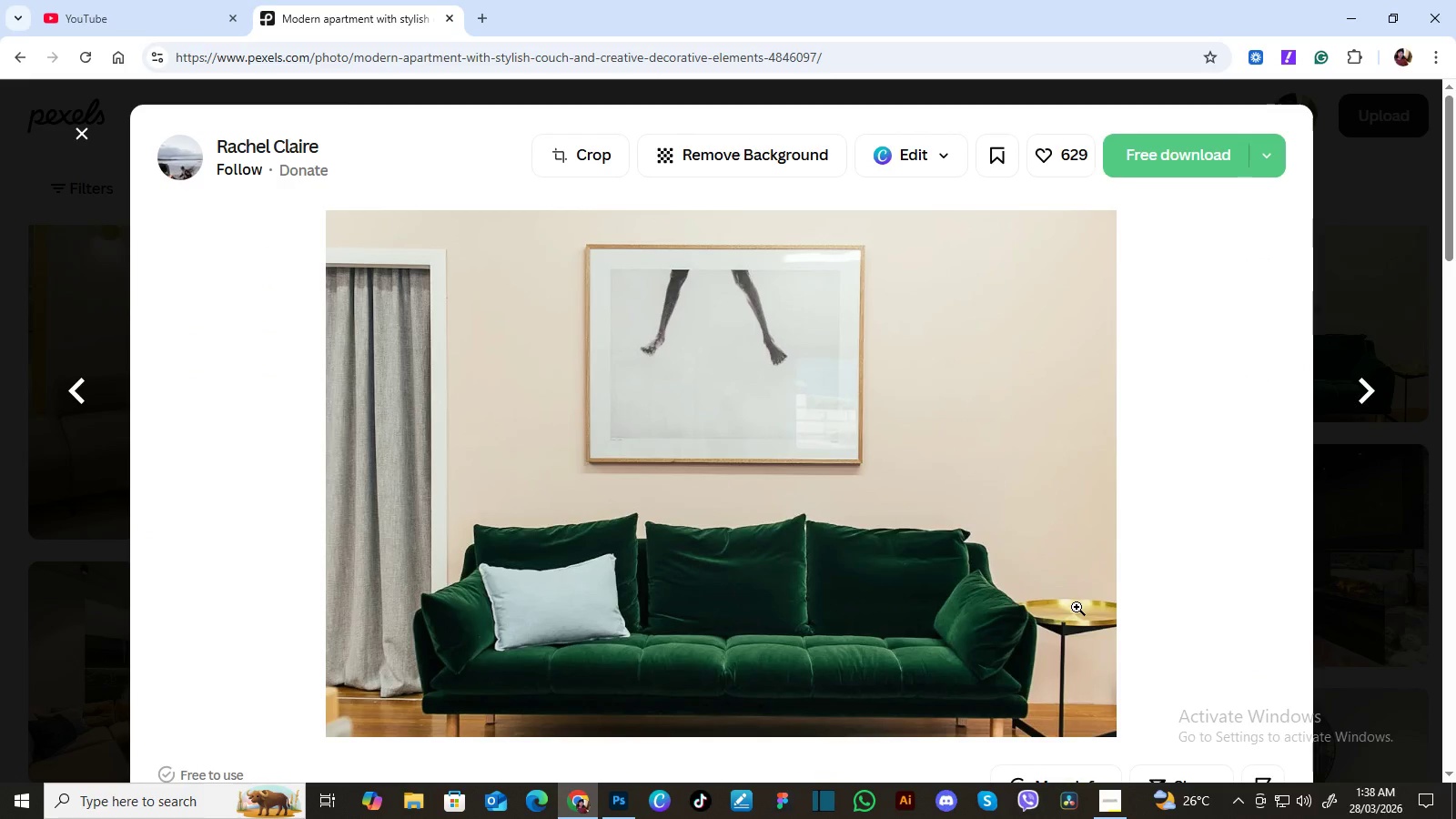 
wait(6.12)
 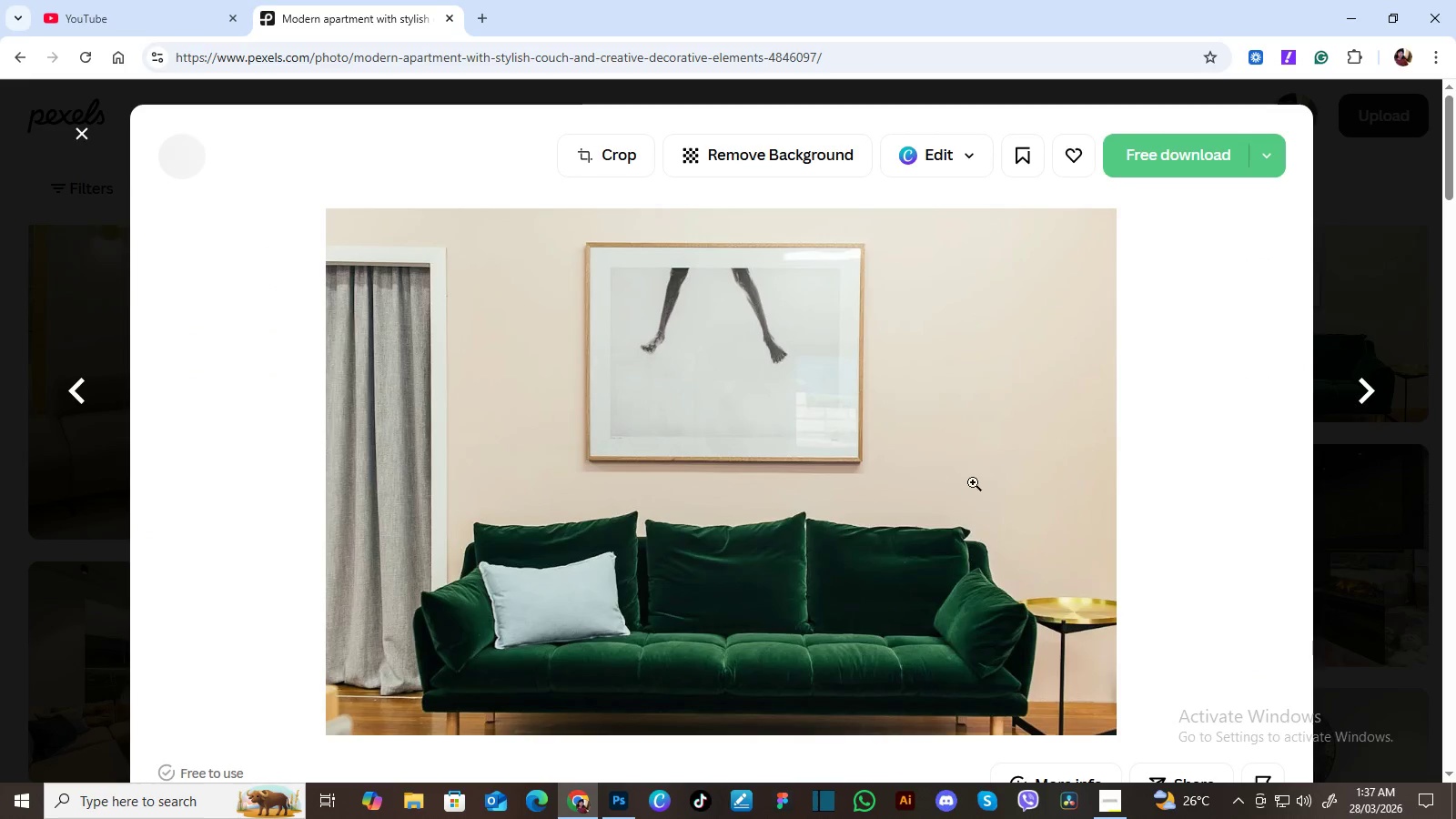 
left_click([1195, 162])
 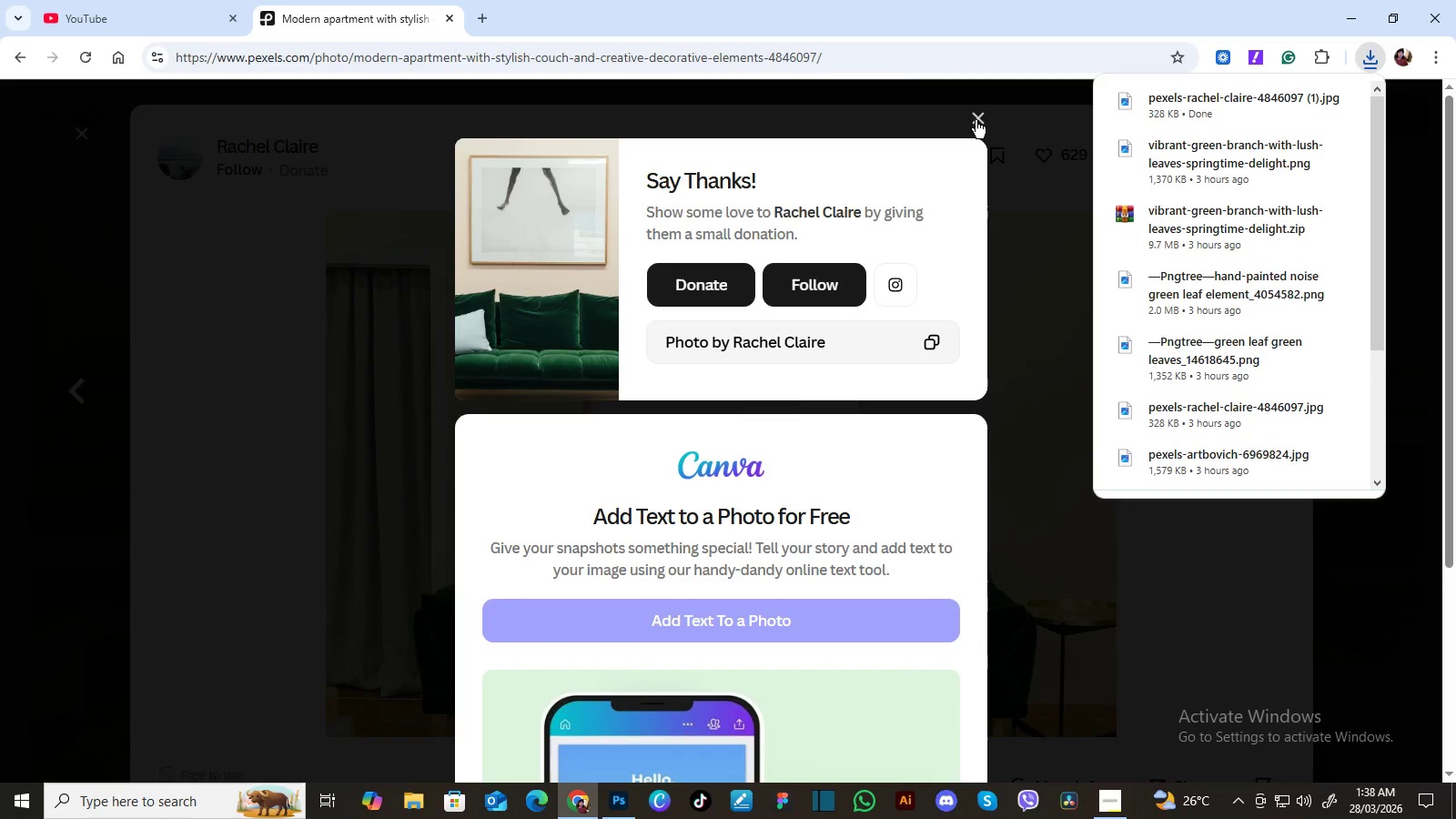 
wait(5.47)
 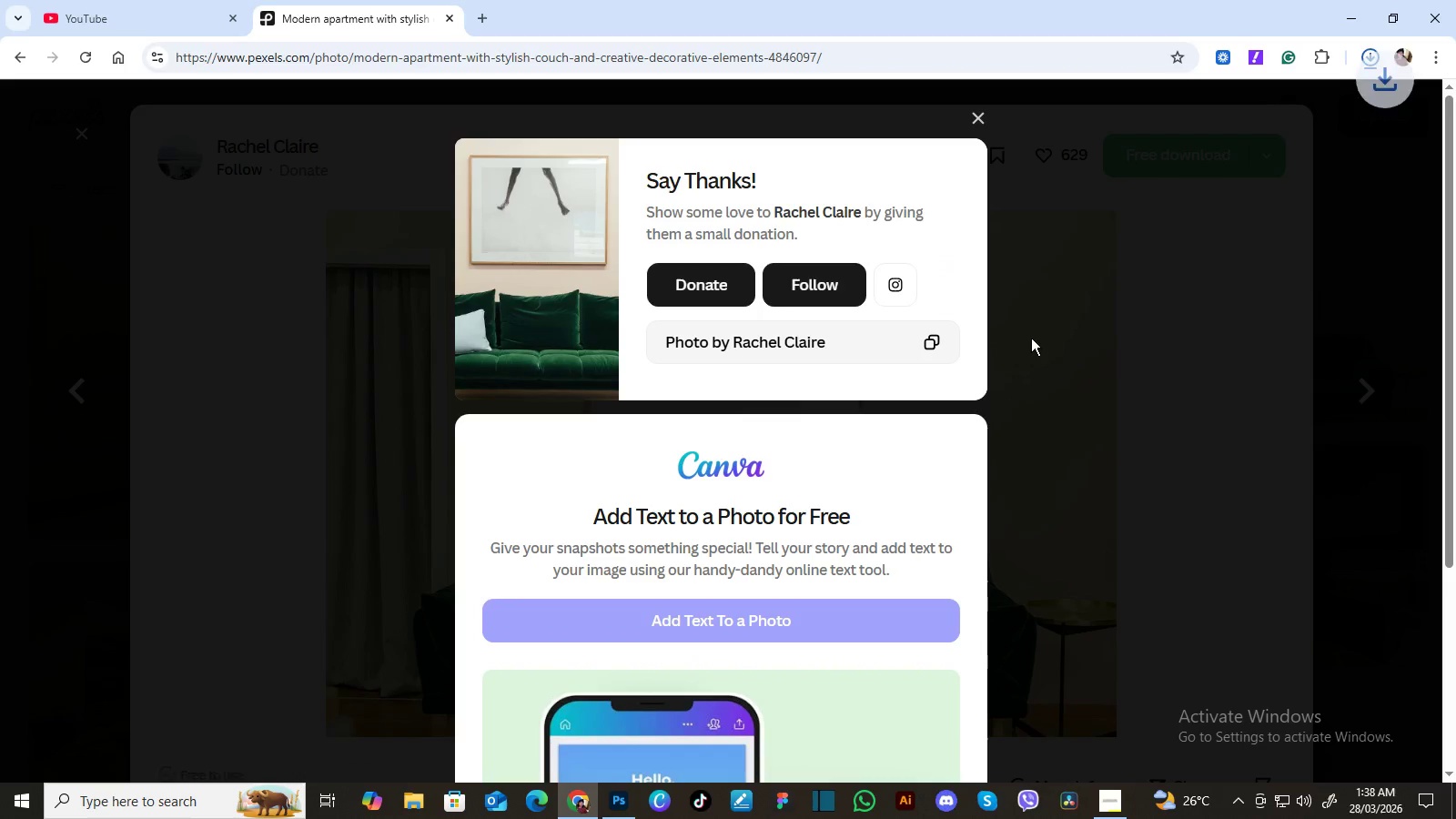 
left_click([977, 118])
 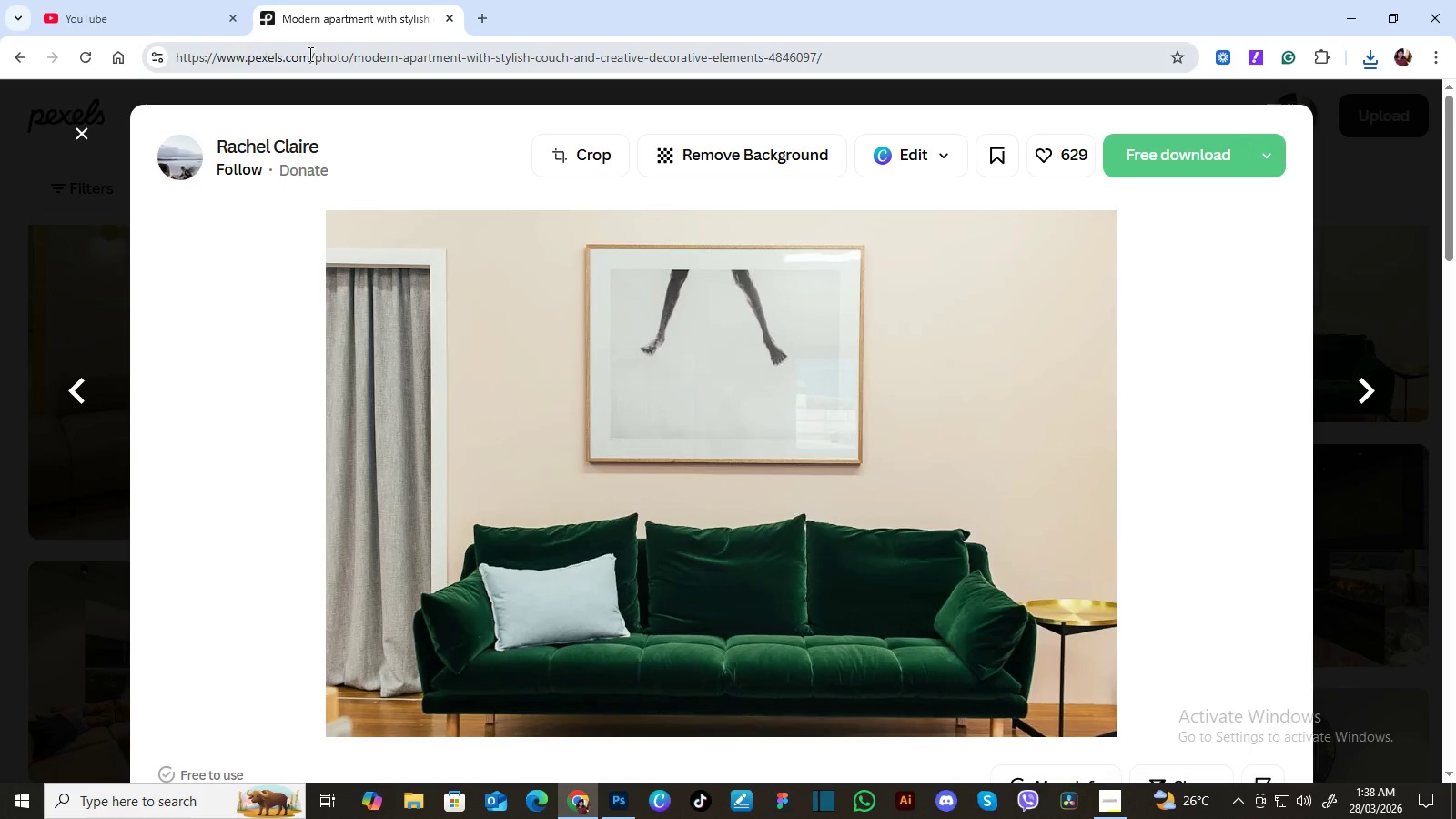 
wait(6.69)
 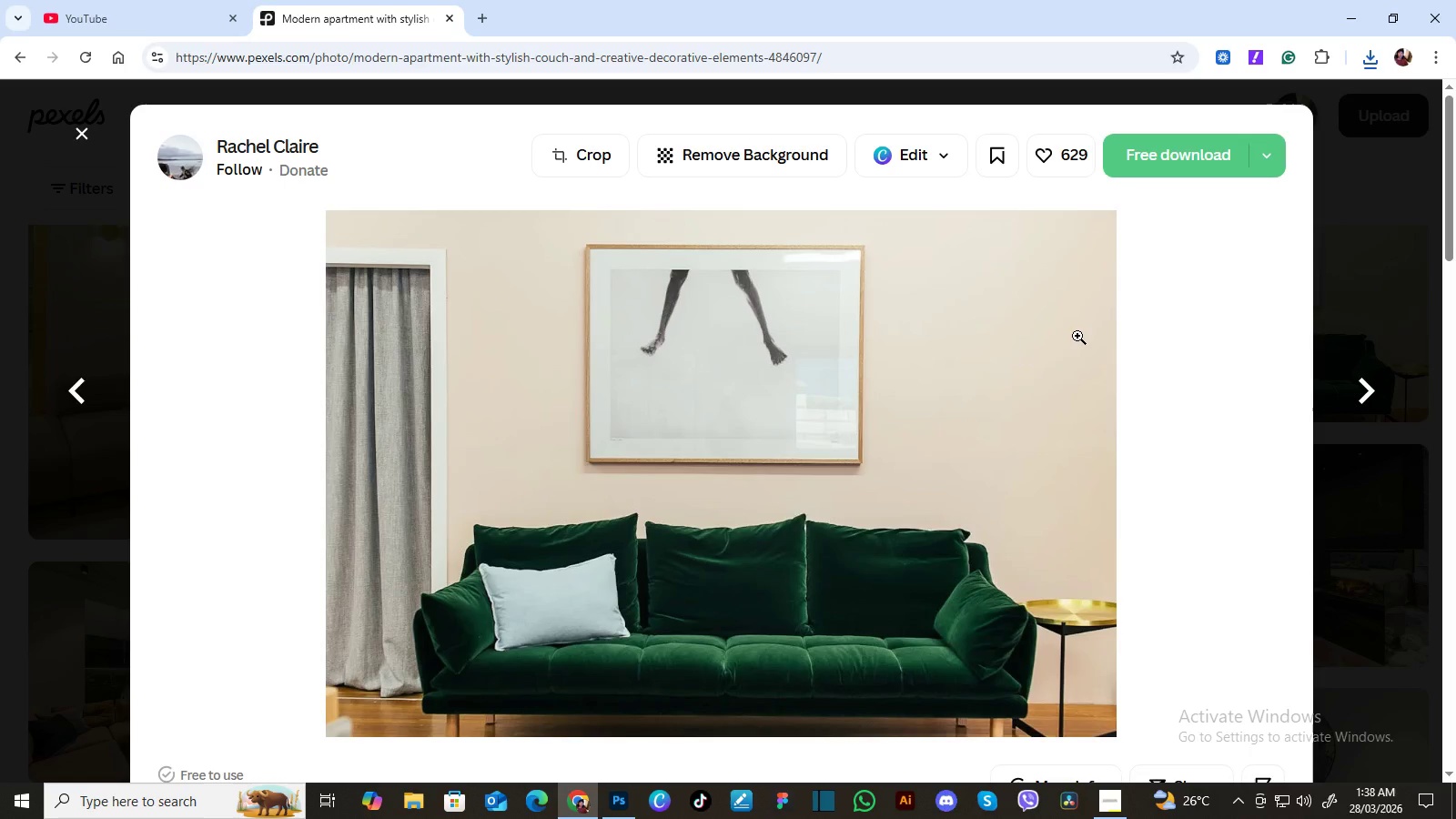 
left_click([328, 63])
 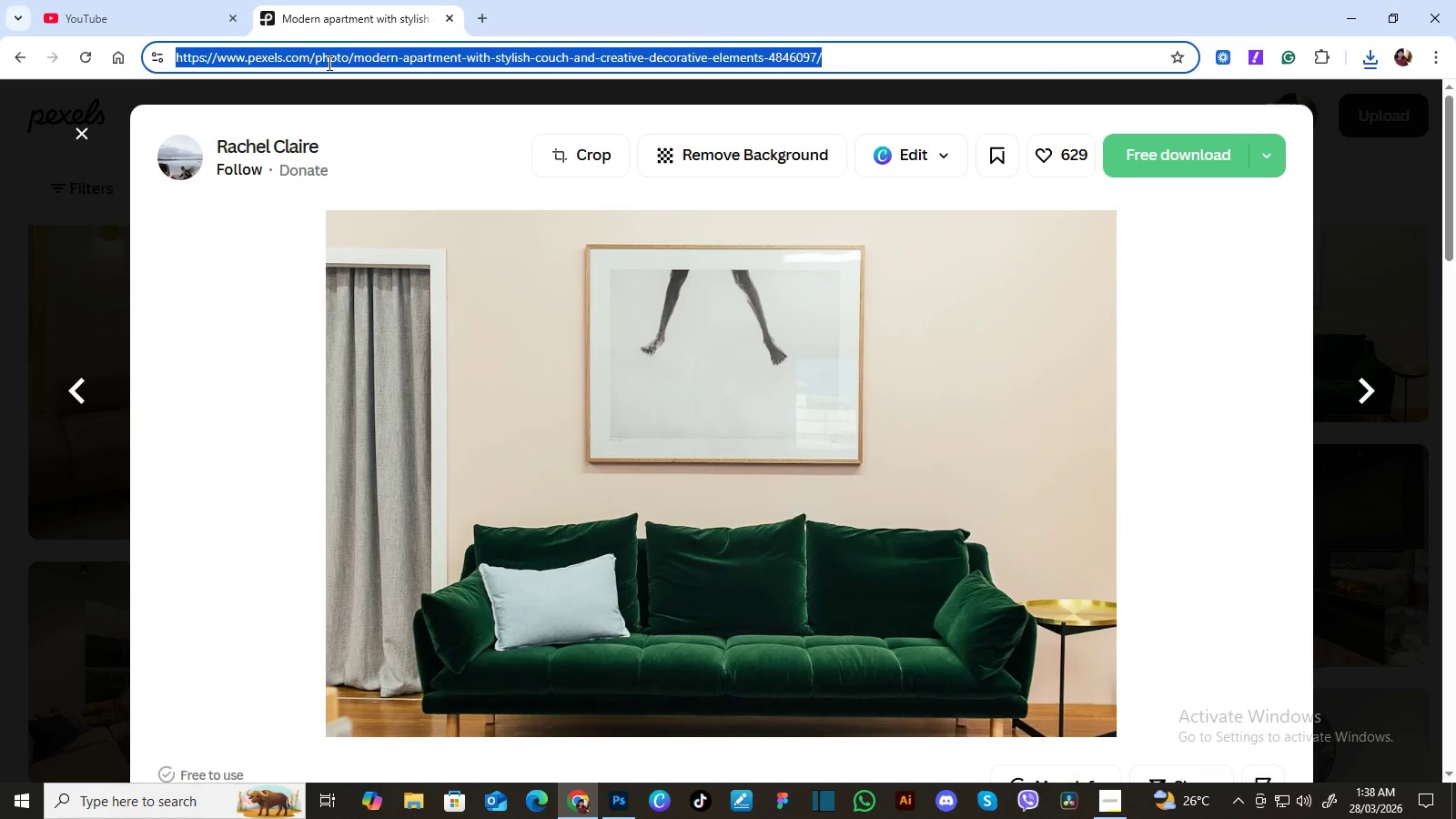 
type(goo)
 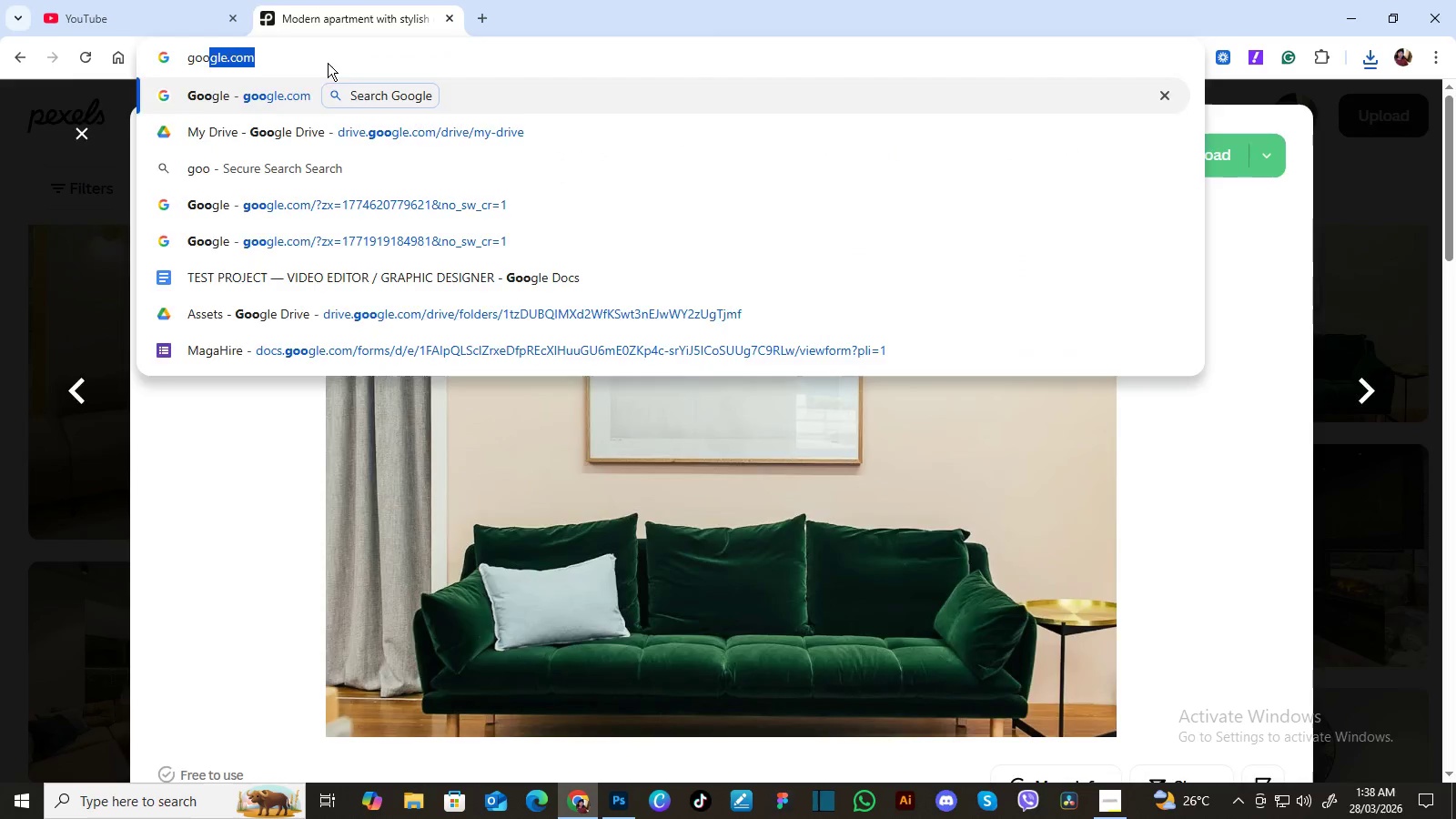 
key(Enter)
 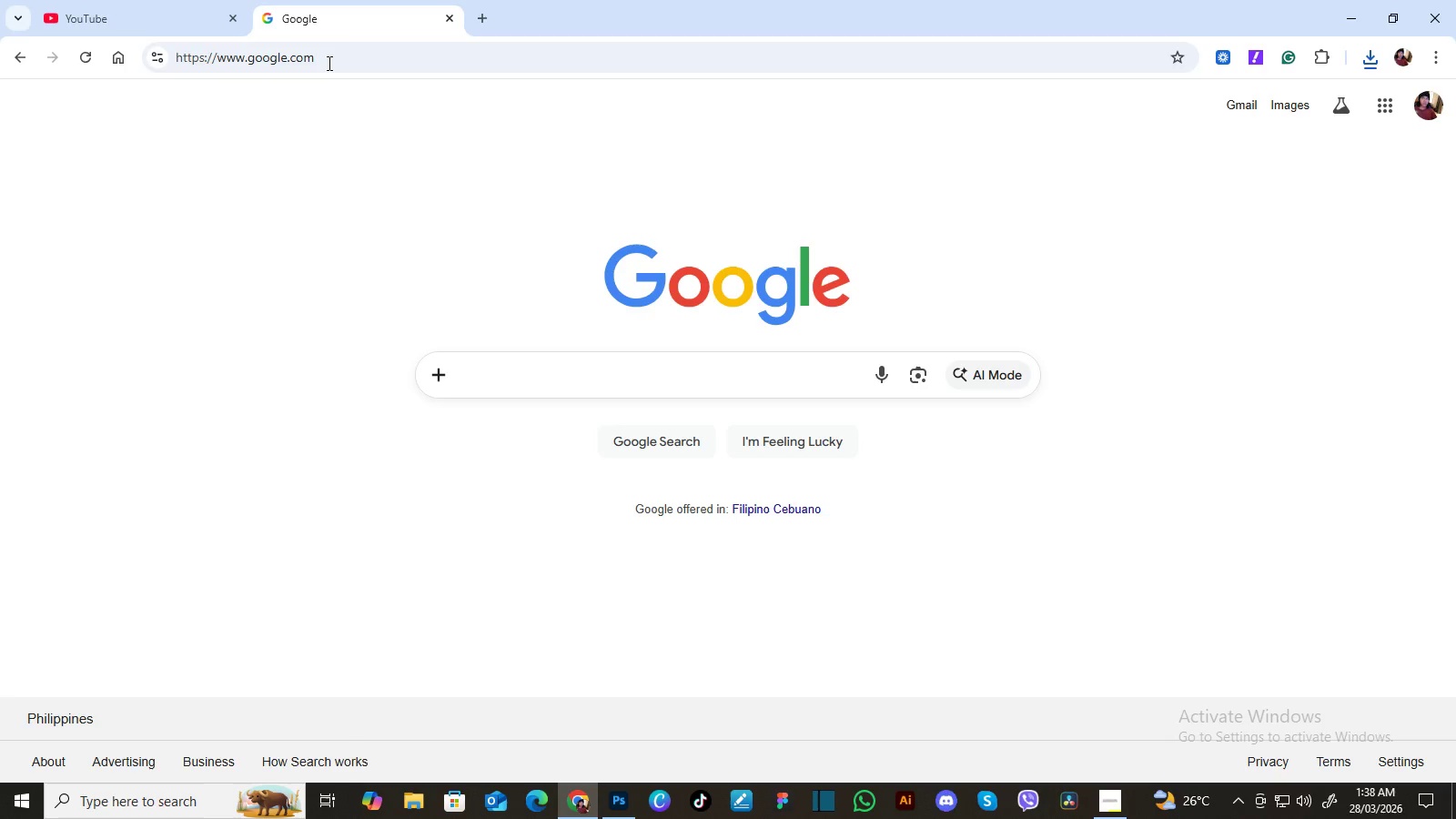 
type(leaf )
 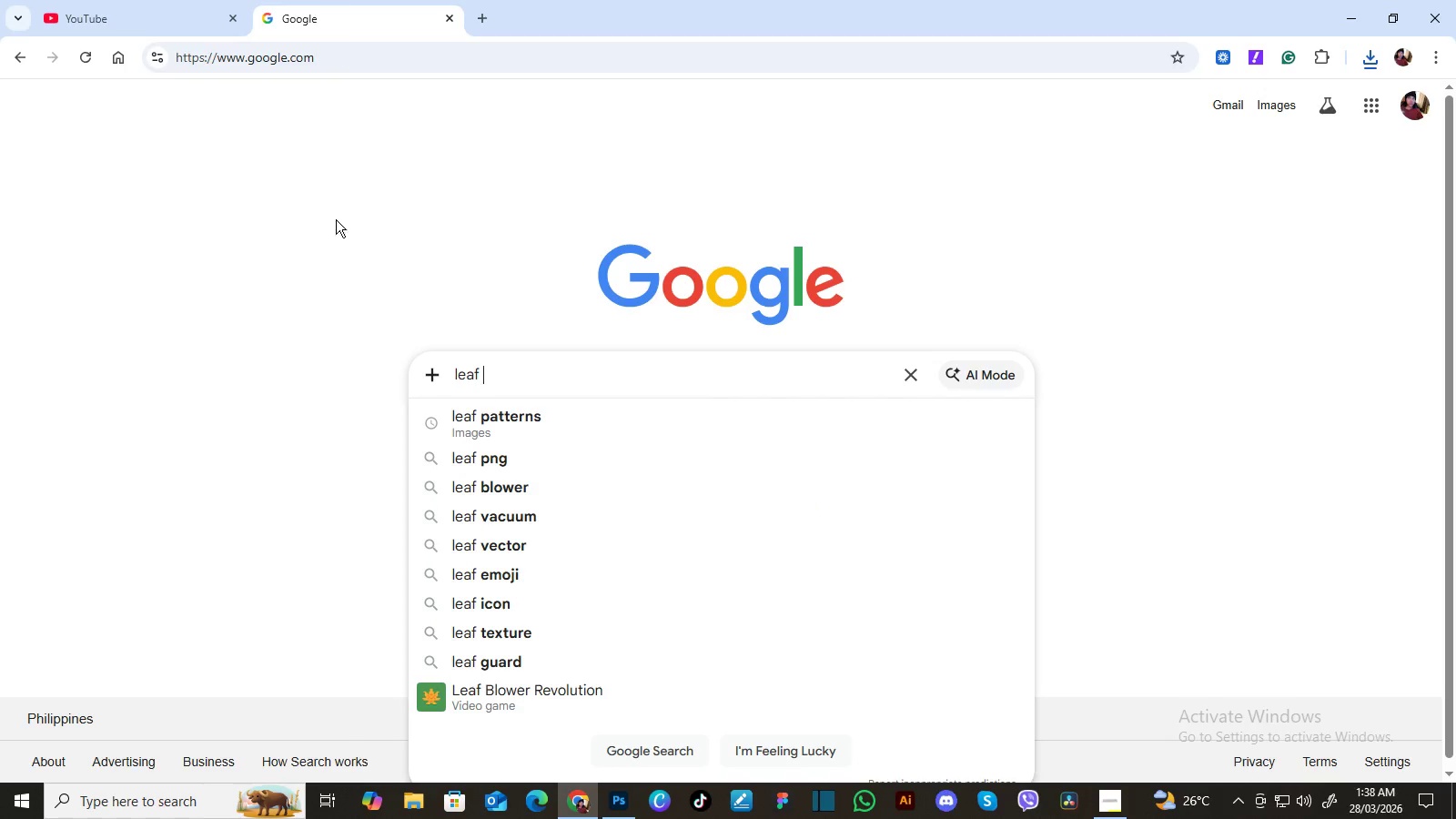 
left_click([497, 463])
 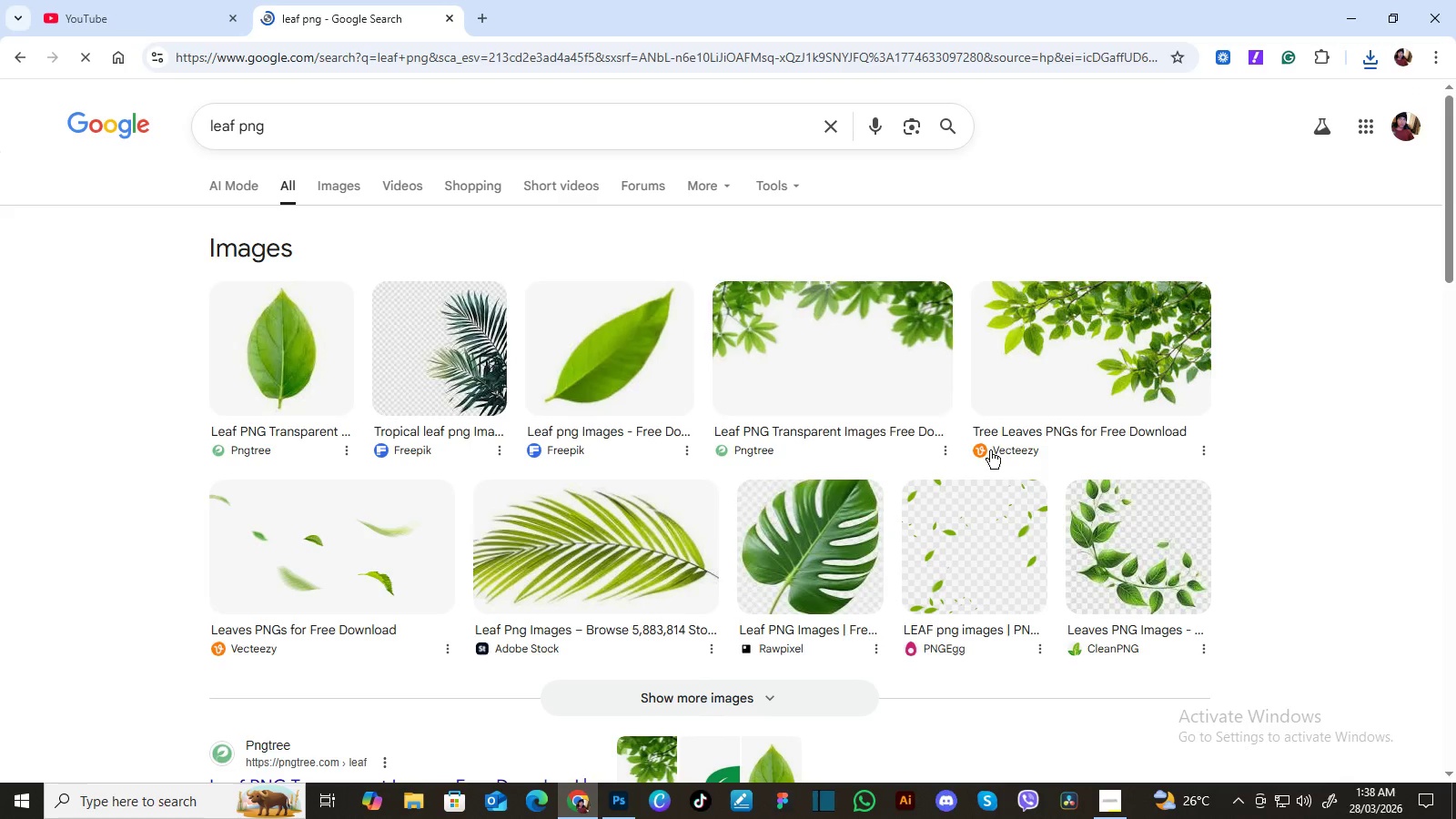 
scroll: coordinate [1078, 476], scroll_direction: up, amount: 1.0
 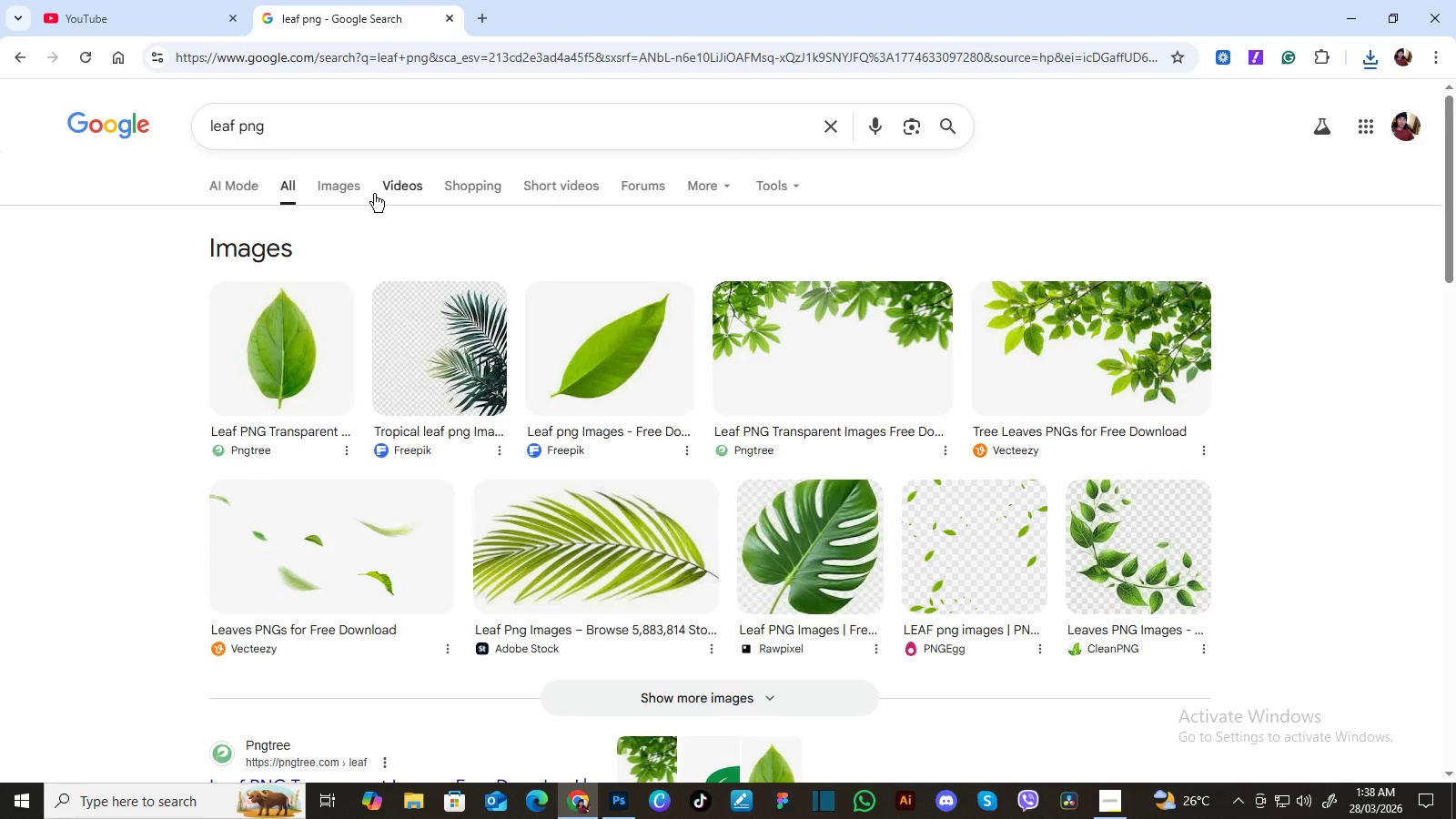 
left_click([352, 186])
 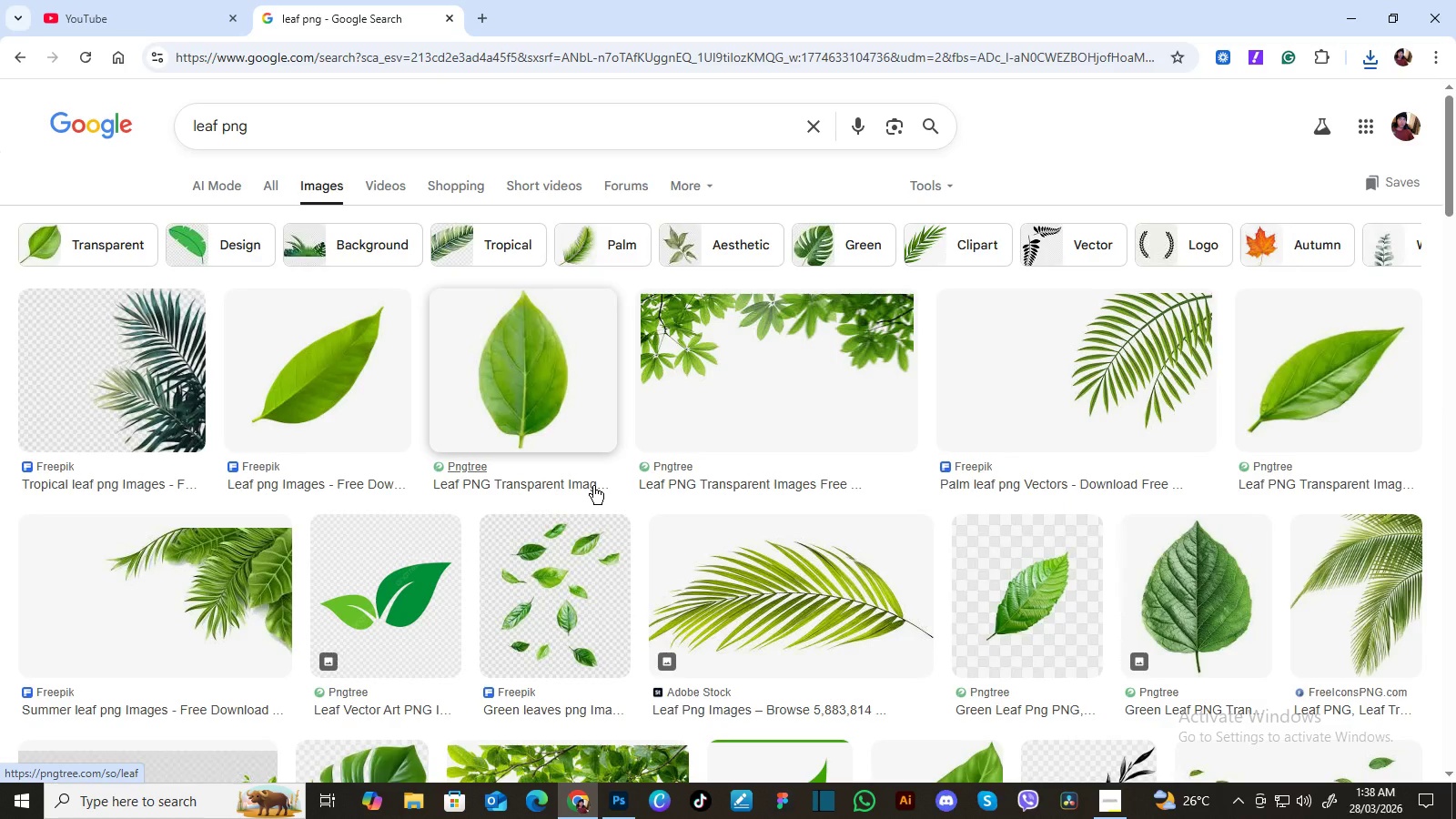 
wait(6.97)
 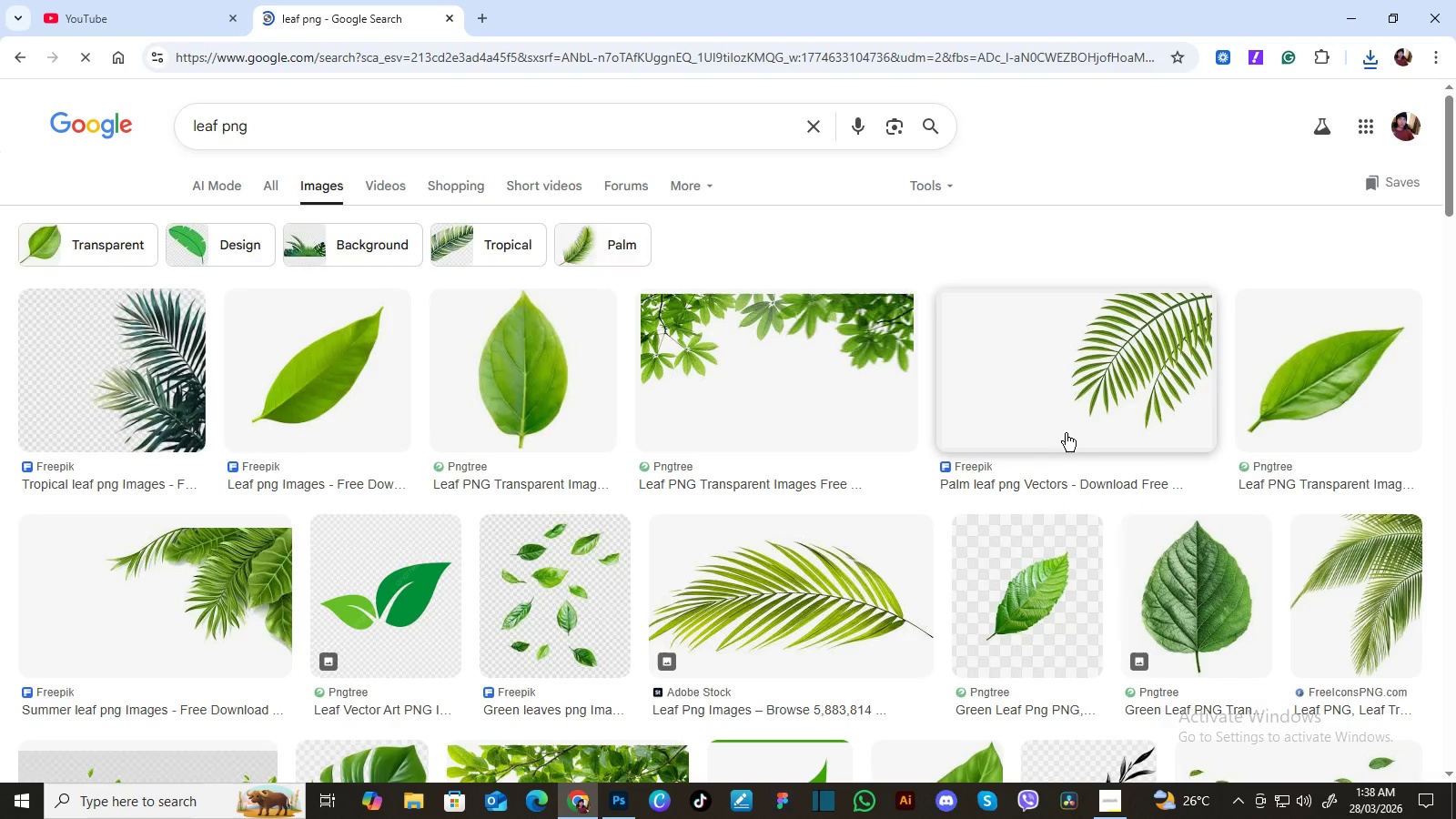 
scroll: coordinate [682, 504], scroll_direction: down, amount: 5.0
 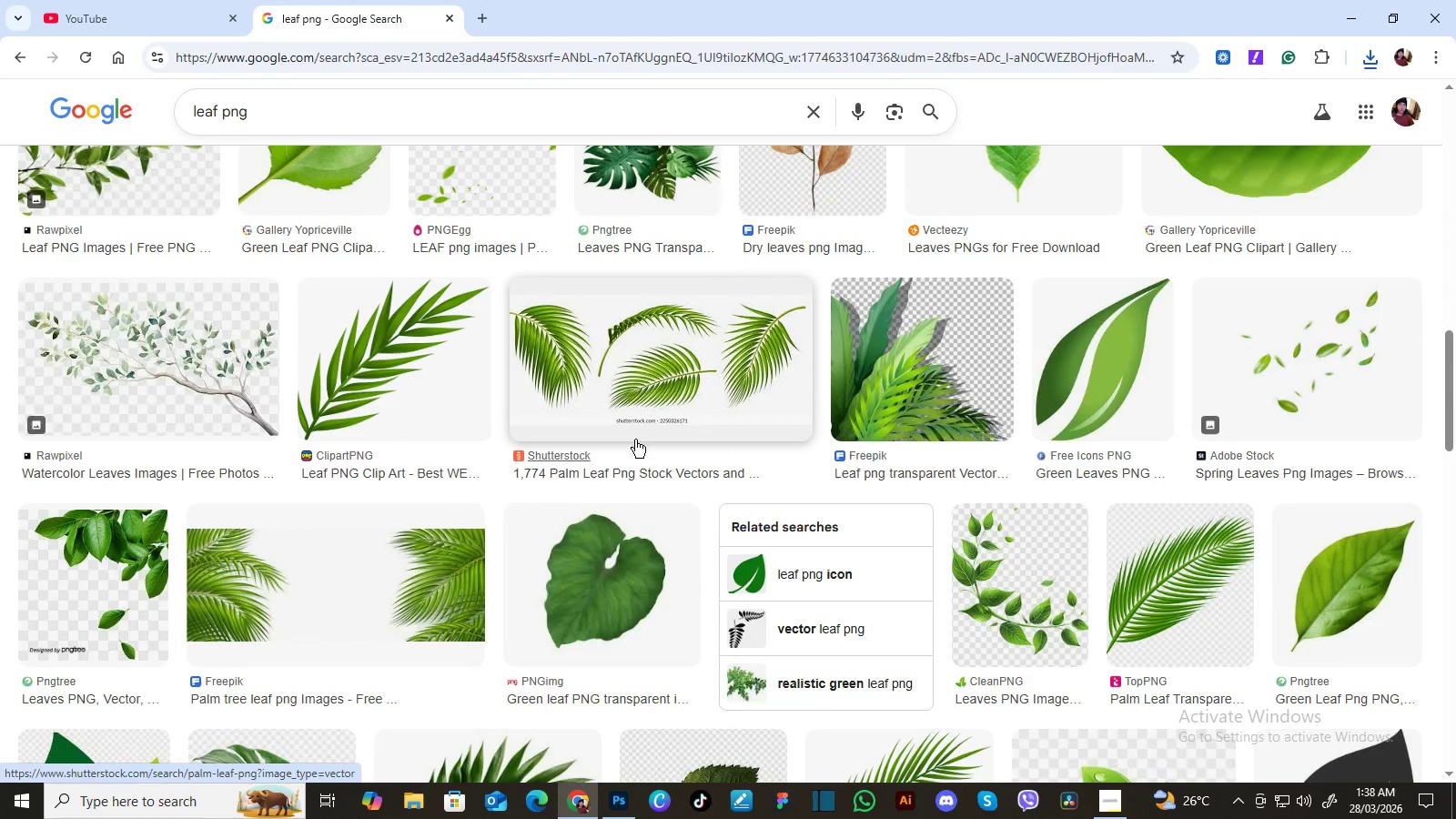 
left_click([395, 381])
 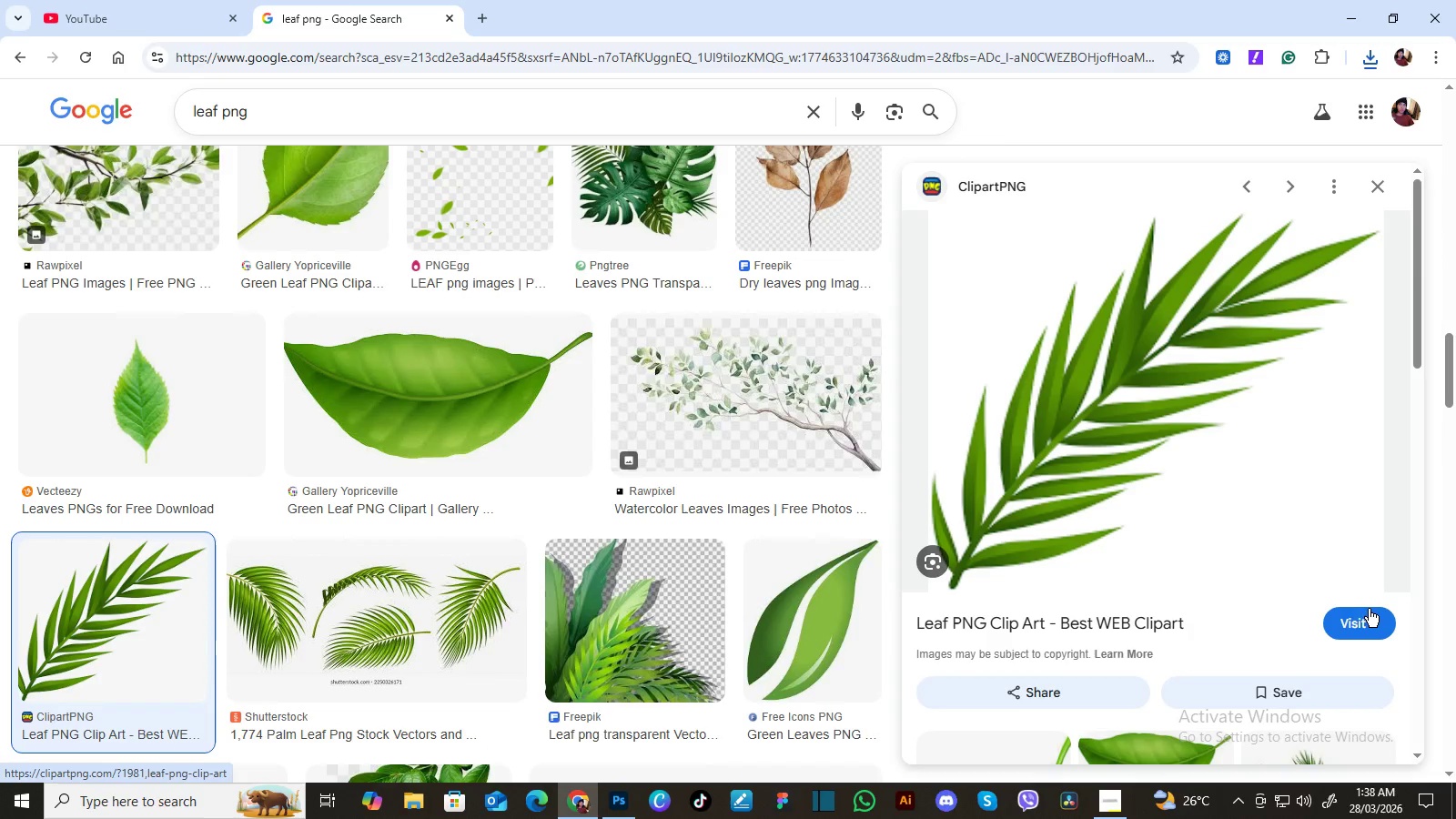 
left_click([1367, 624])
 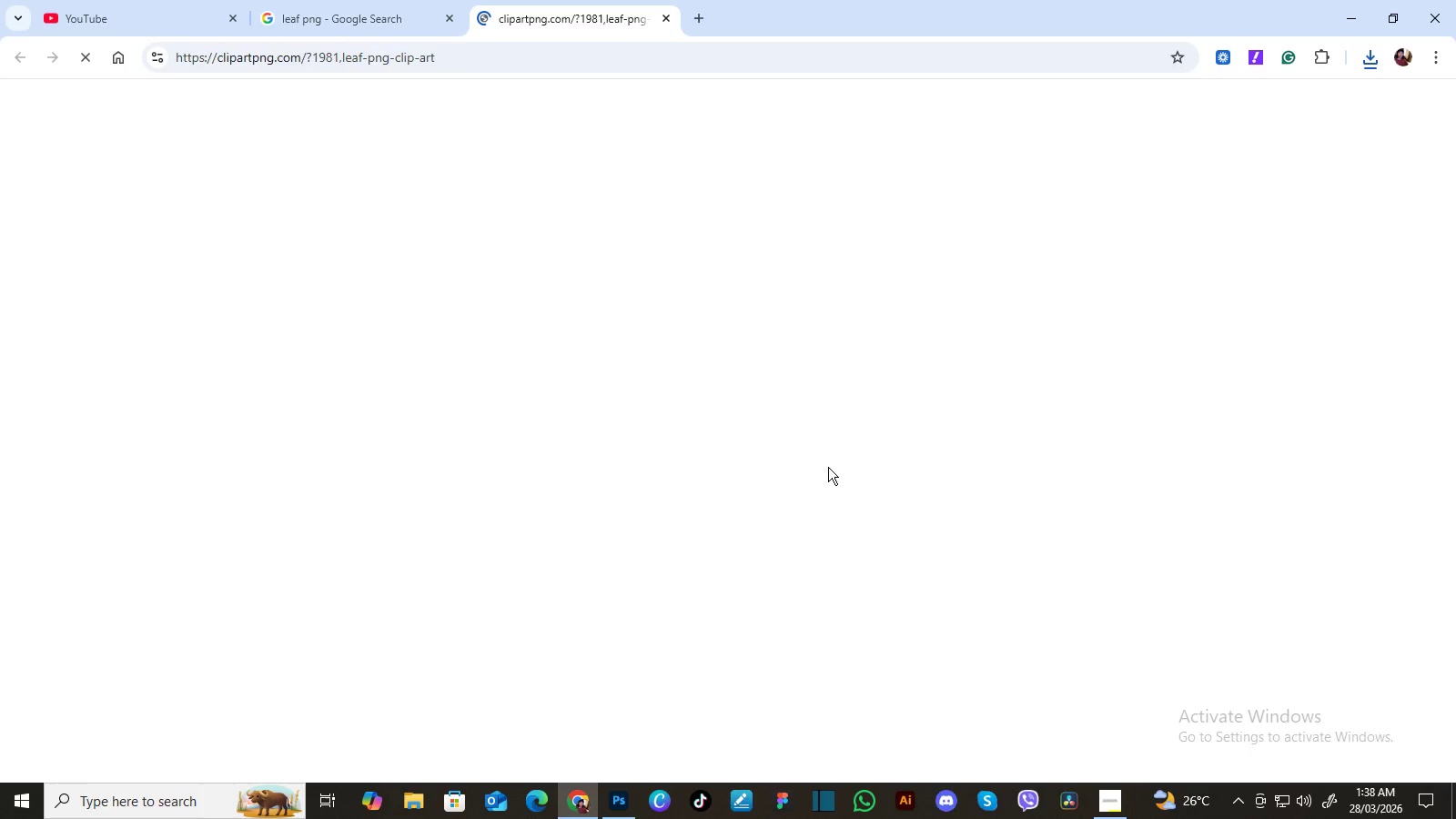 
mouse_move([763, 445])
 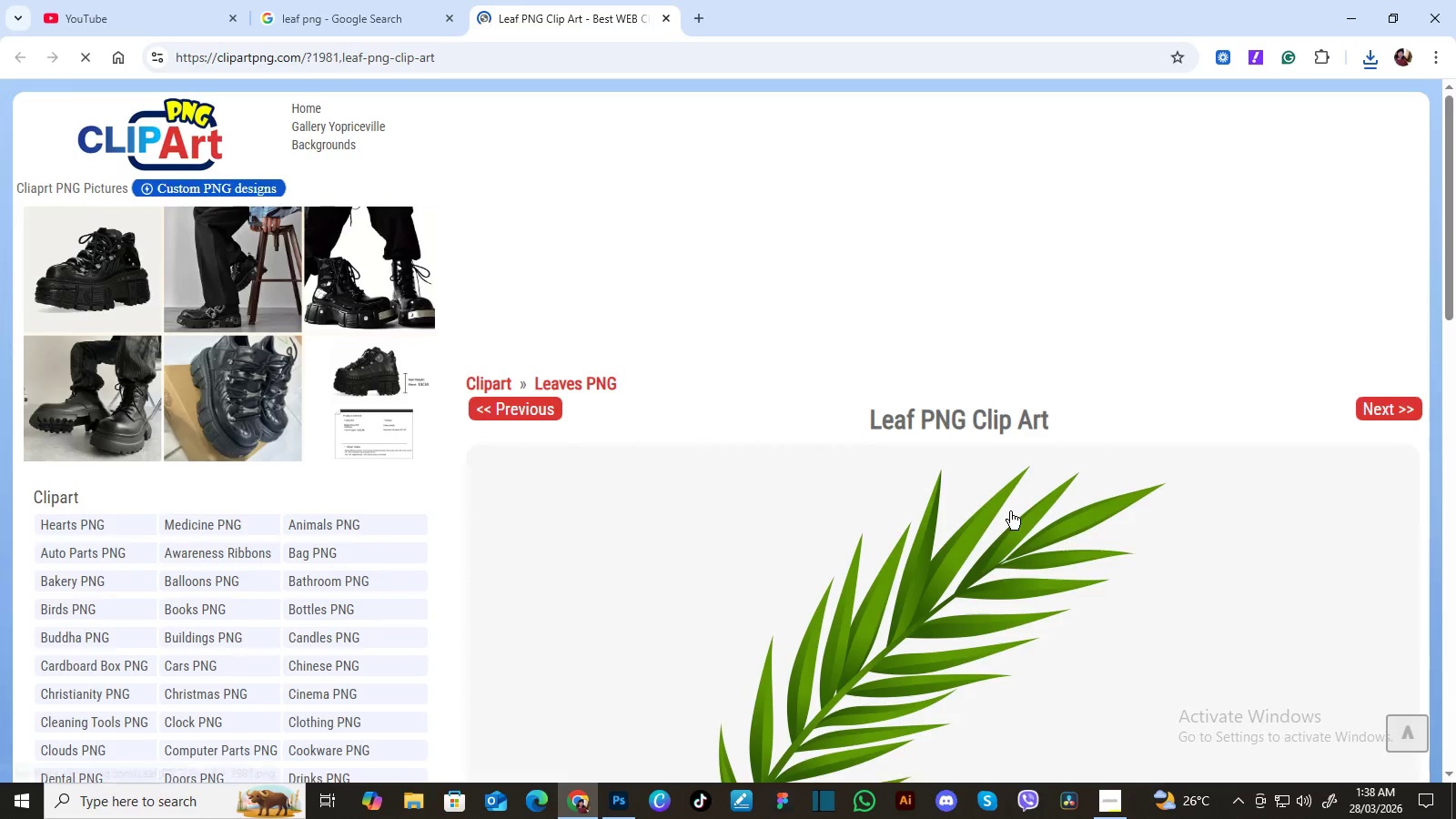 
scroll: coordinate [1010, 511], scroll_direction: down, amount: 3.0
 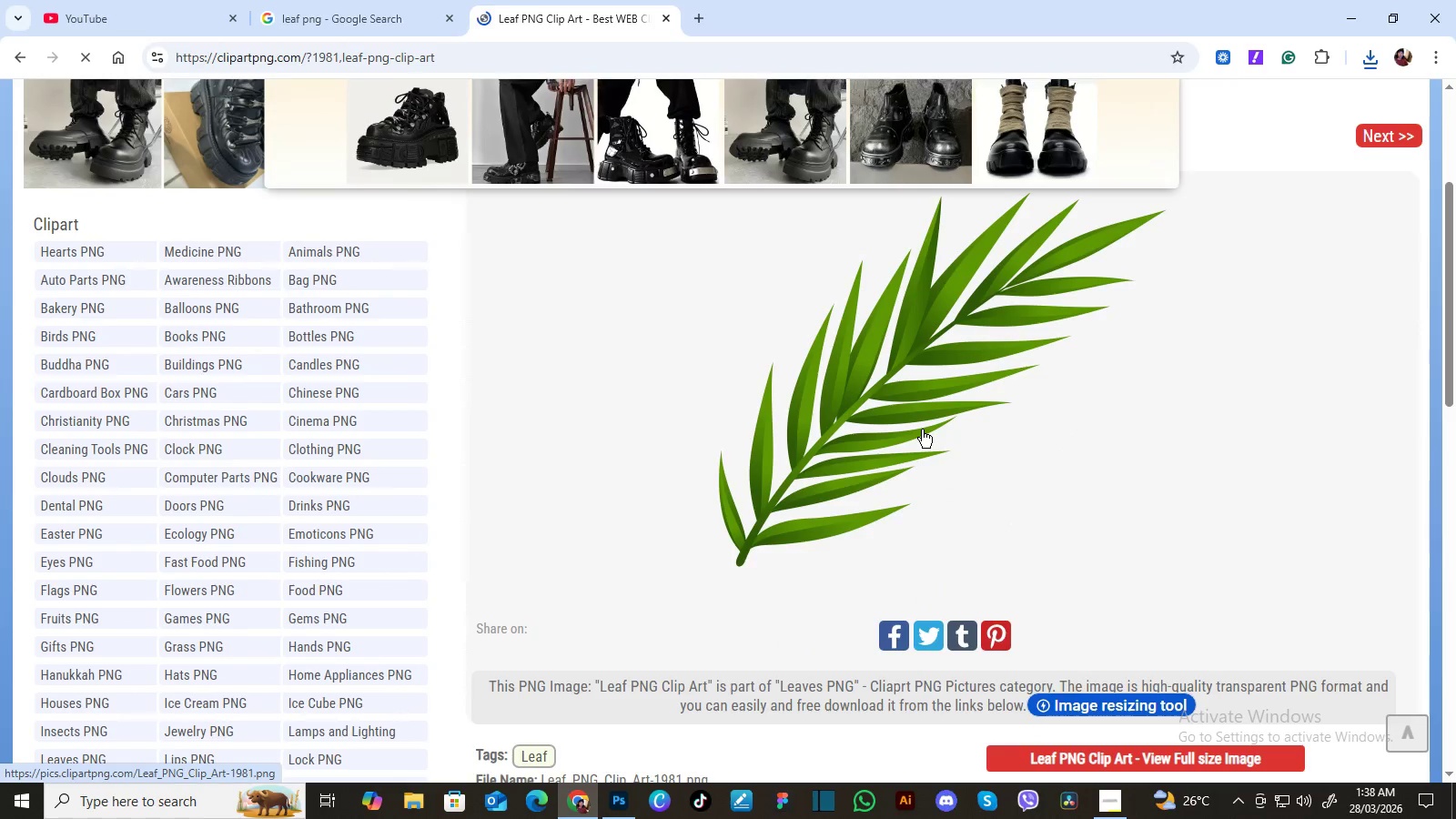 
left_click([922, 430])
 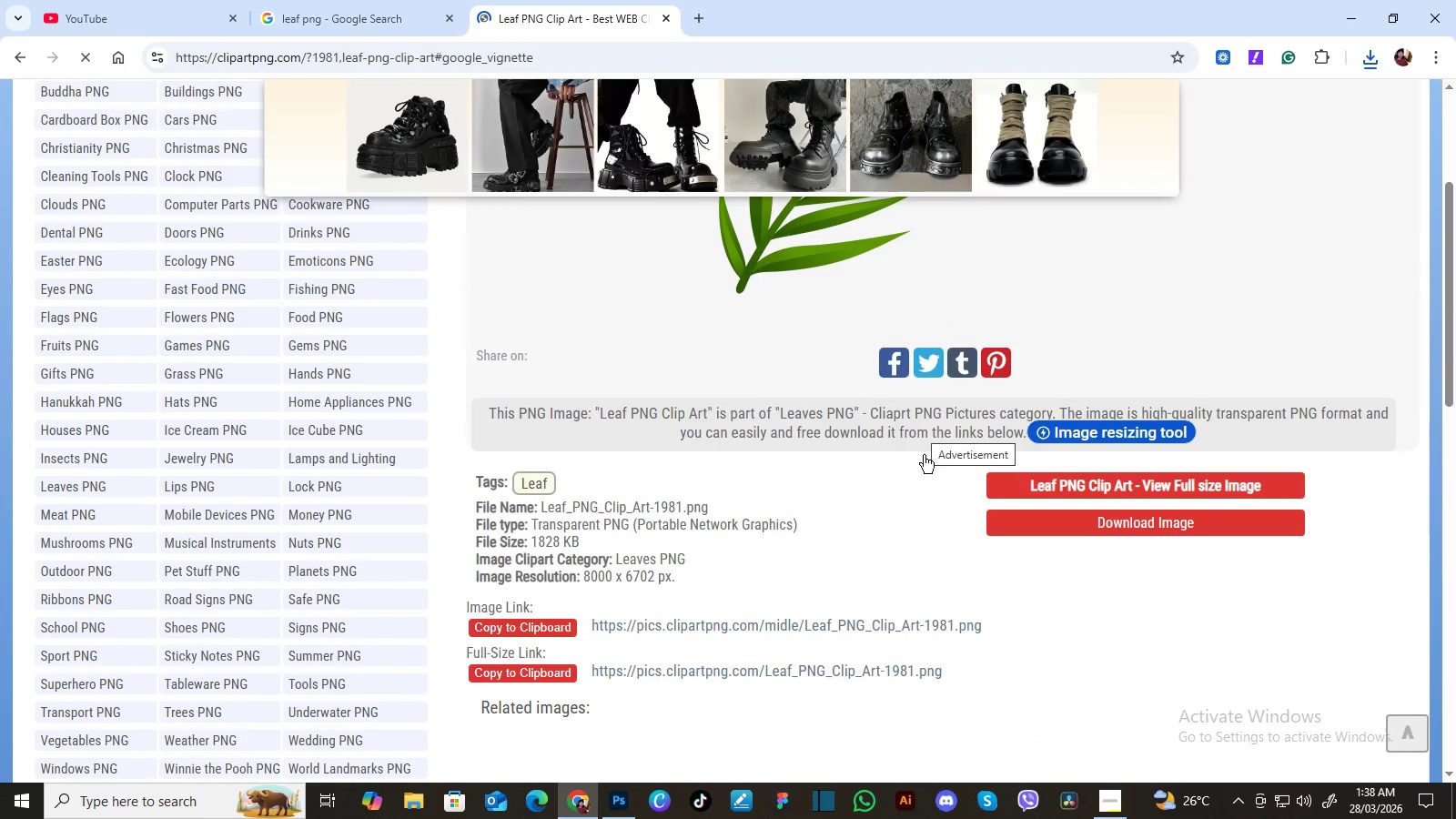 
scroll: coordinate [932, 475], scroll_direction: up, amount: 3.0
 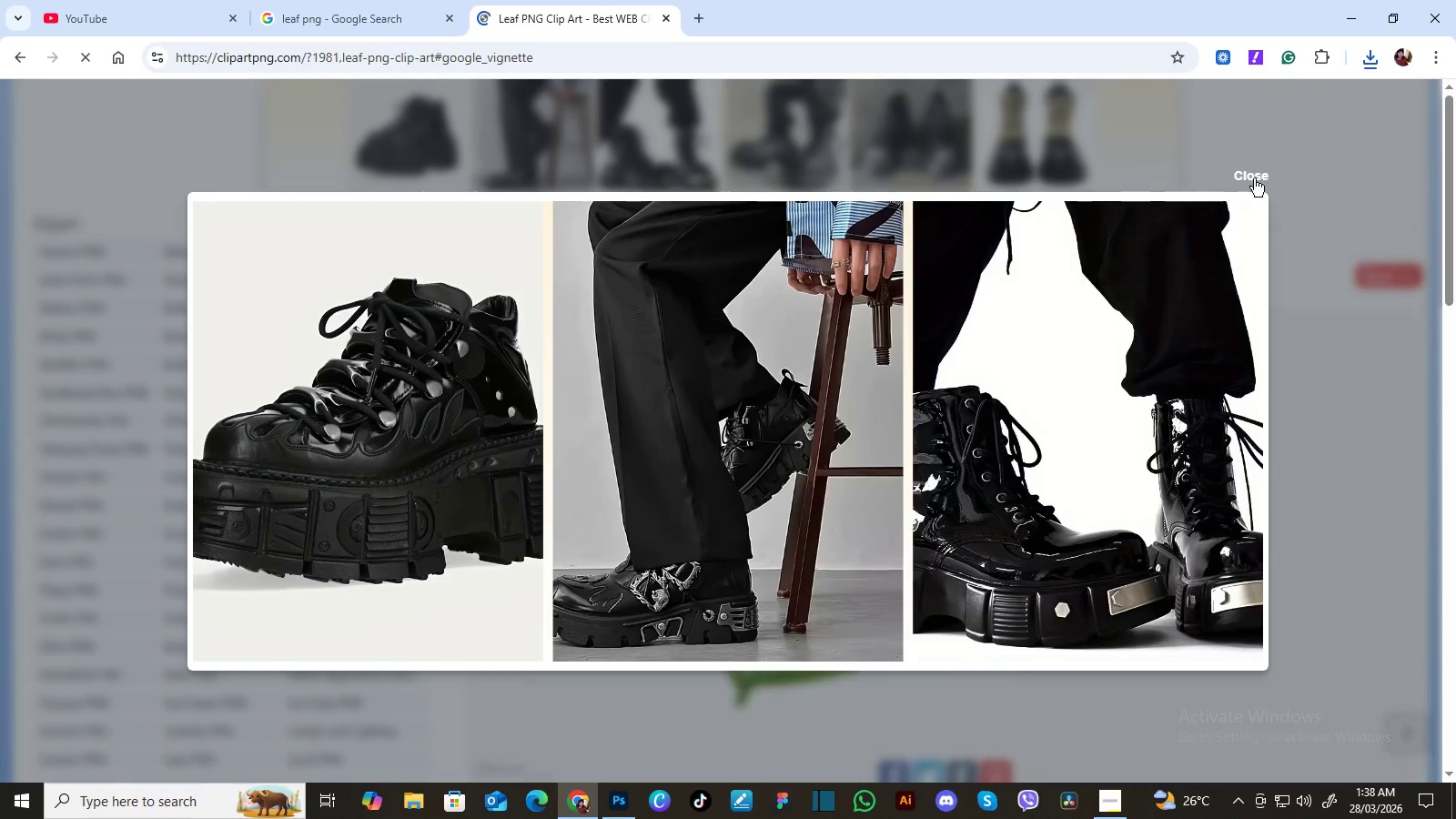 
left_click([1254, 174])
 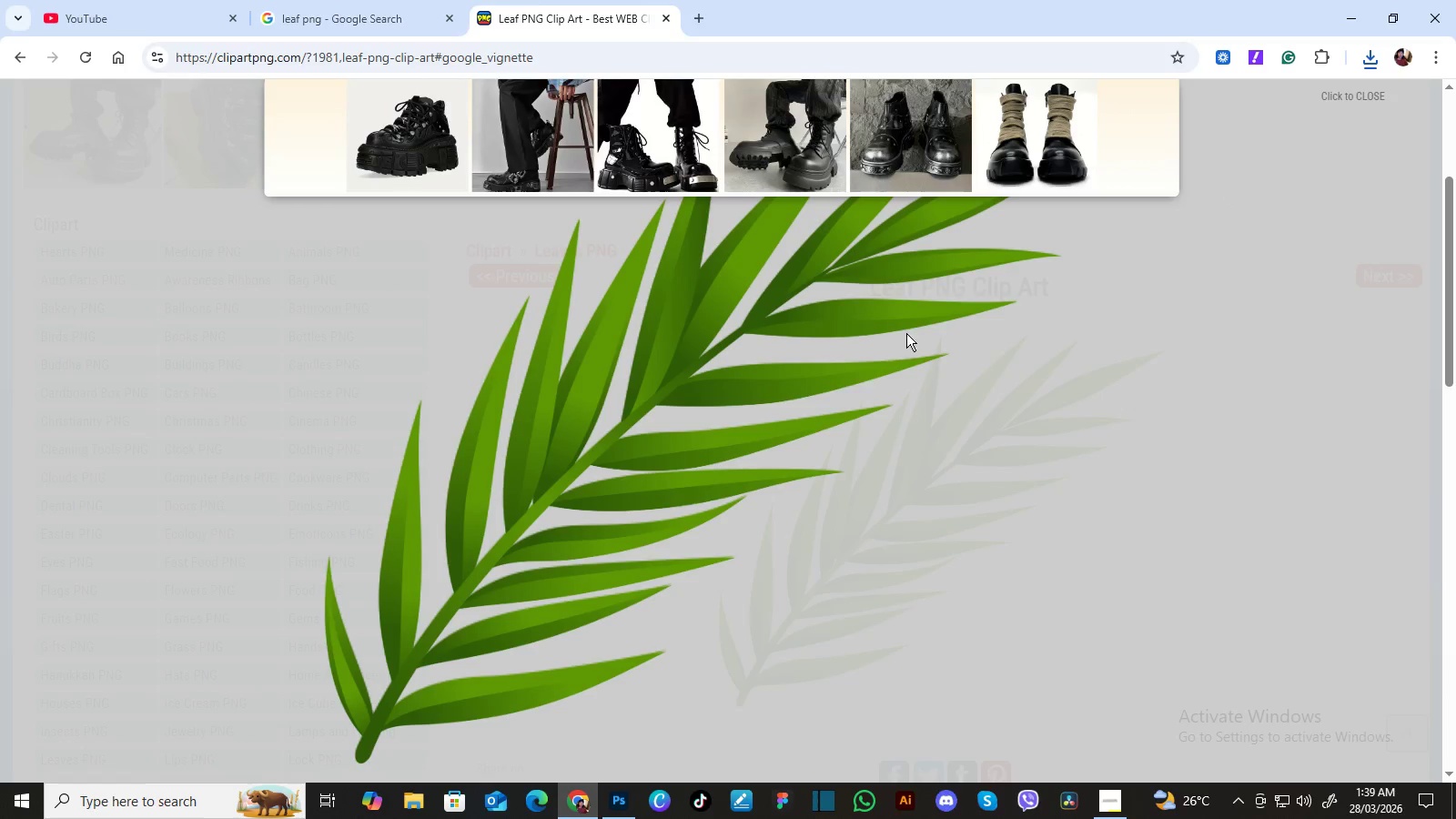 
scroll: coordinate [923, 457], scroll_direction: none, amount: 0.0
 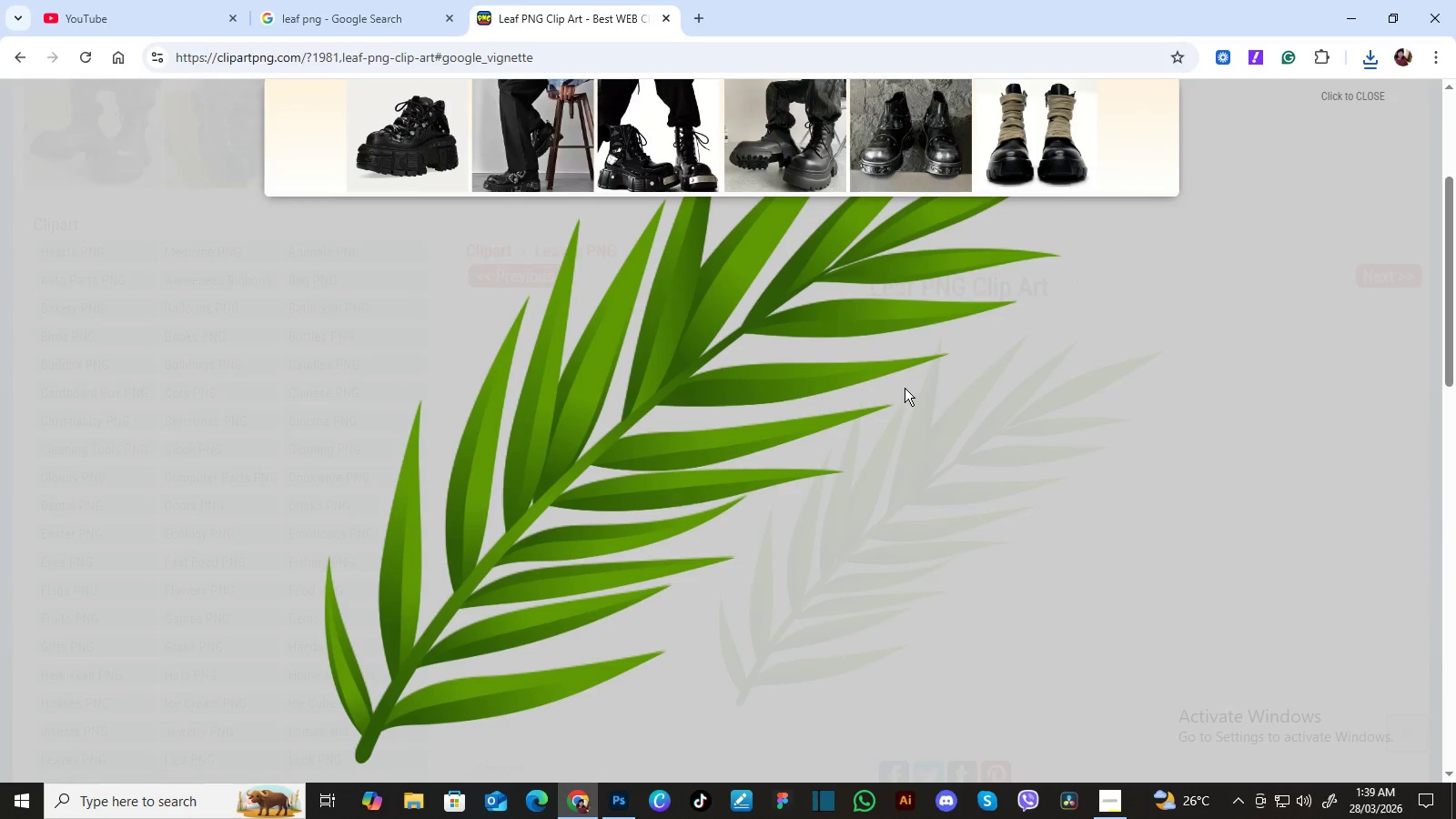 
left_click([905, 388])
 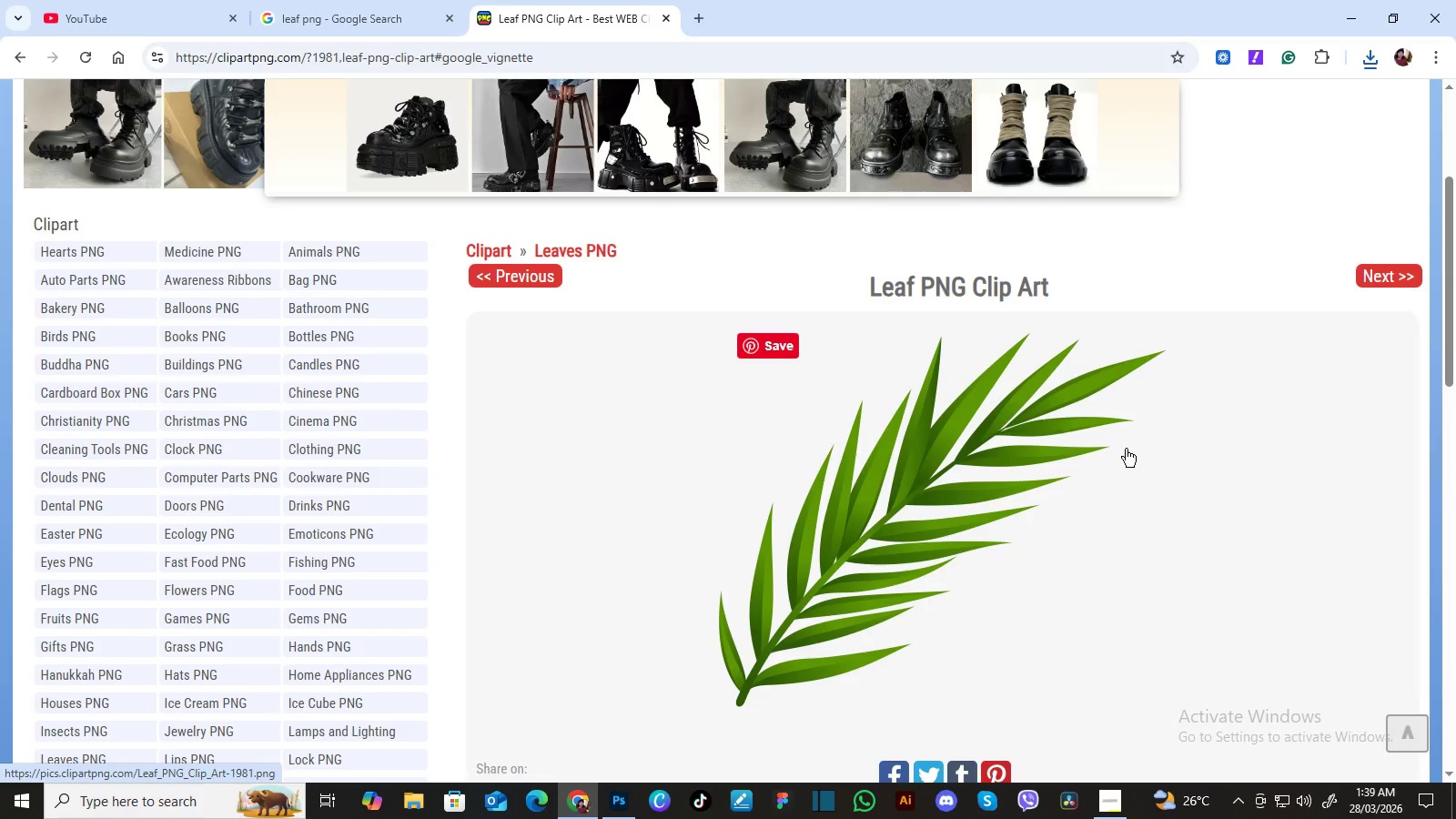 
scroll: coordinate [1126, 449], scroll_direction: down, amount: 1.0
 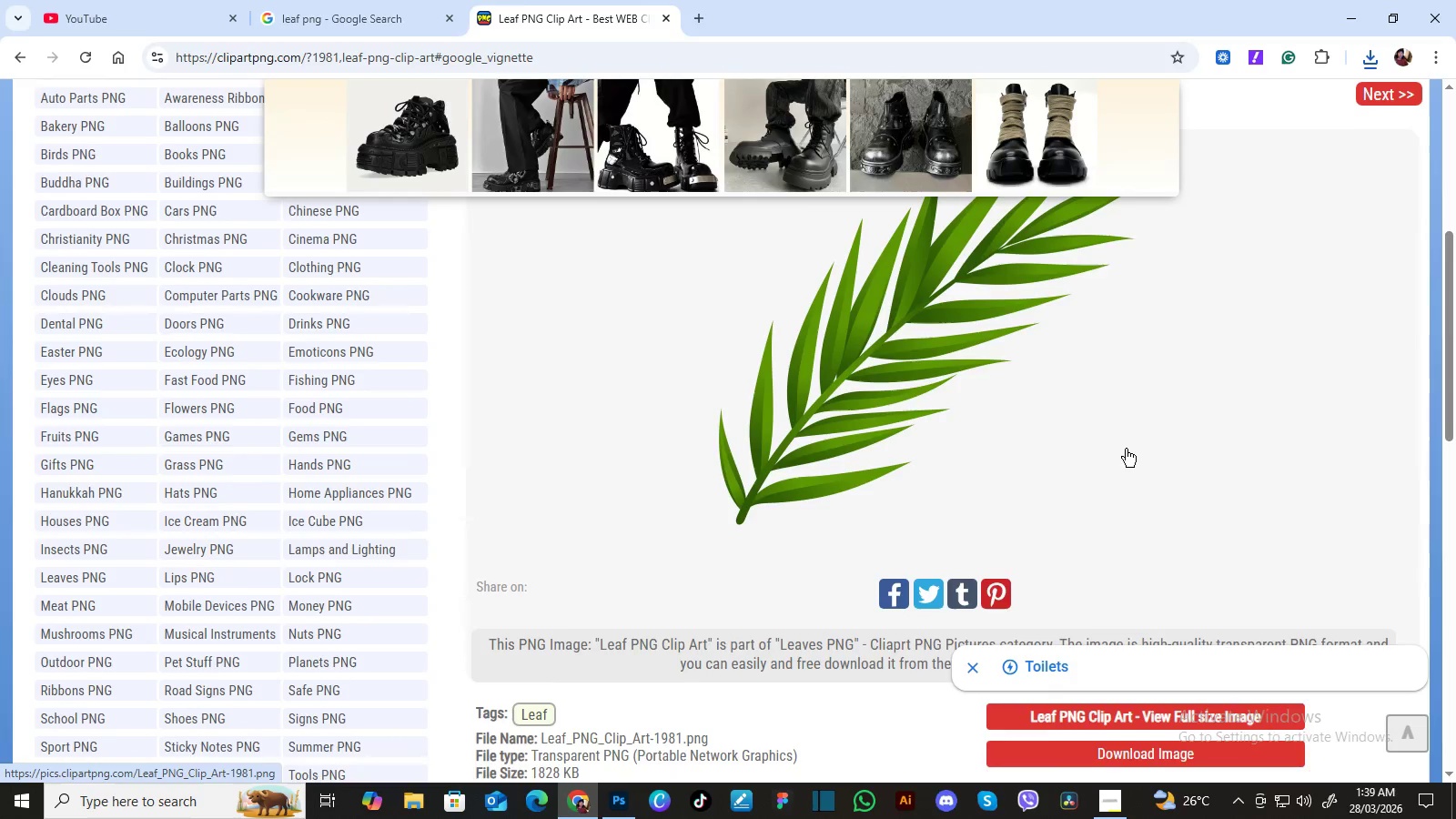 
scroll: coordinate [1126, 449], scroll_direction: up, amount: 2.0
 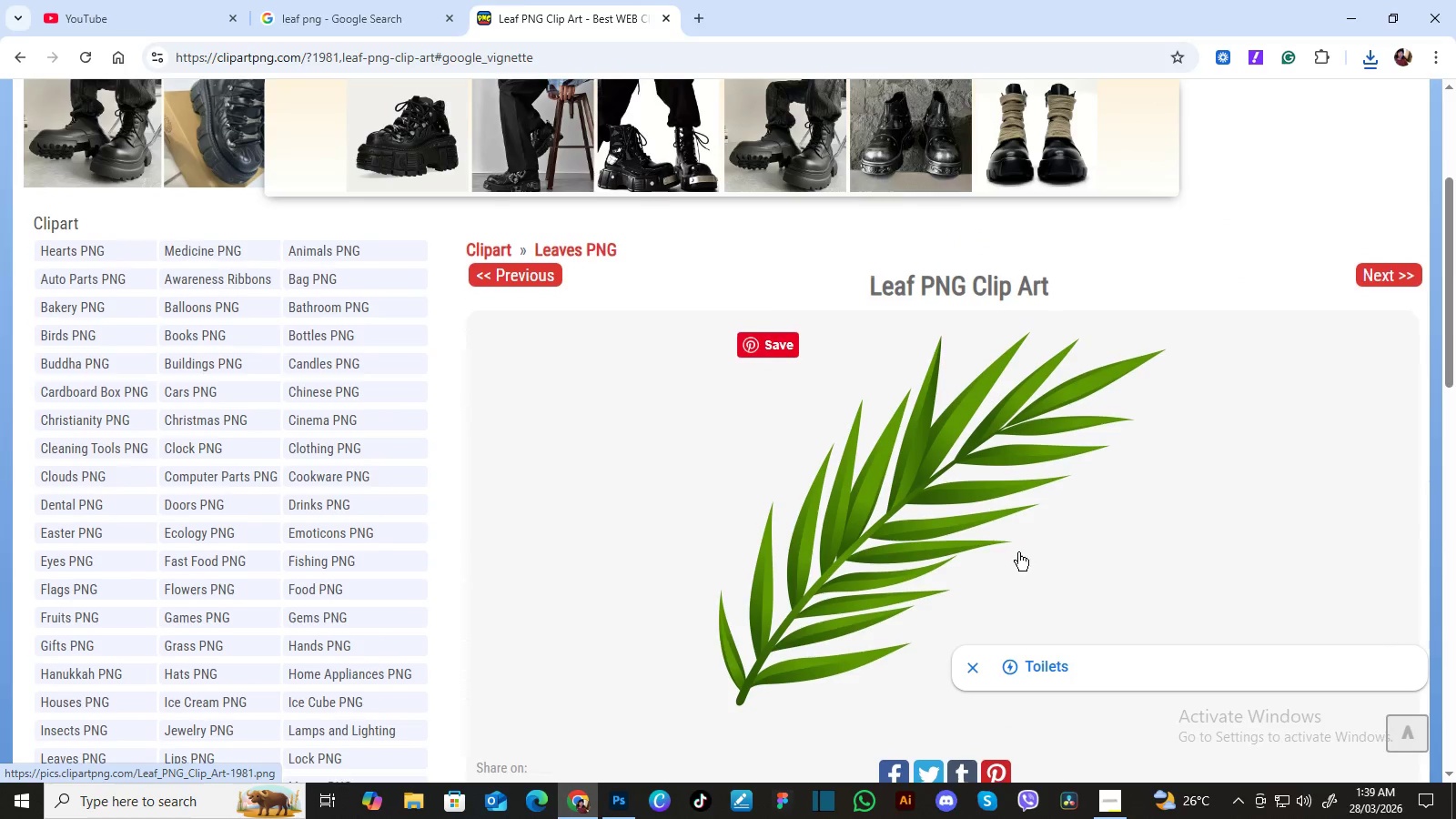 
scroll: coordinate [1018, 552], scroll_direction: down, amount: 1.0
 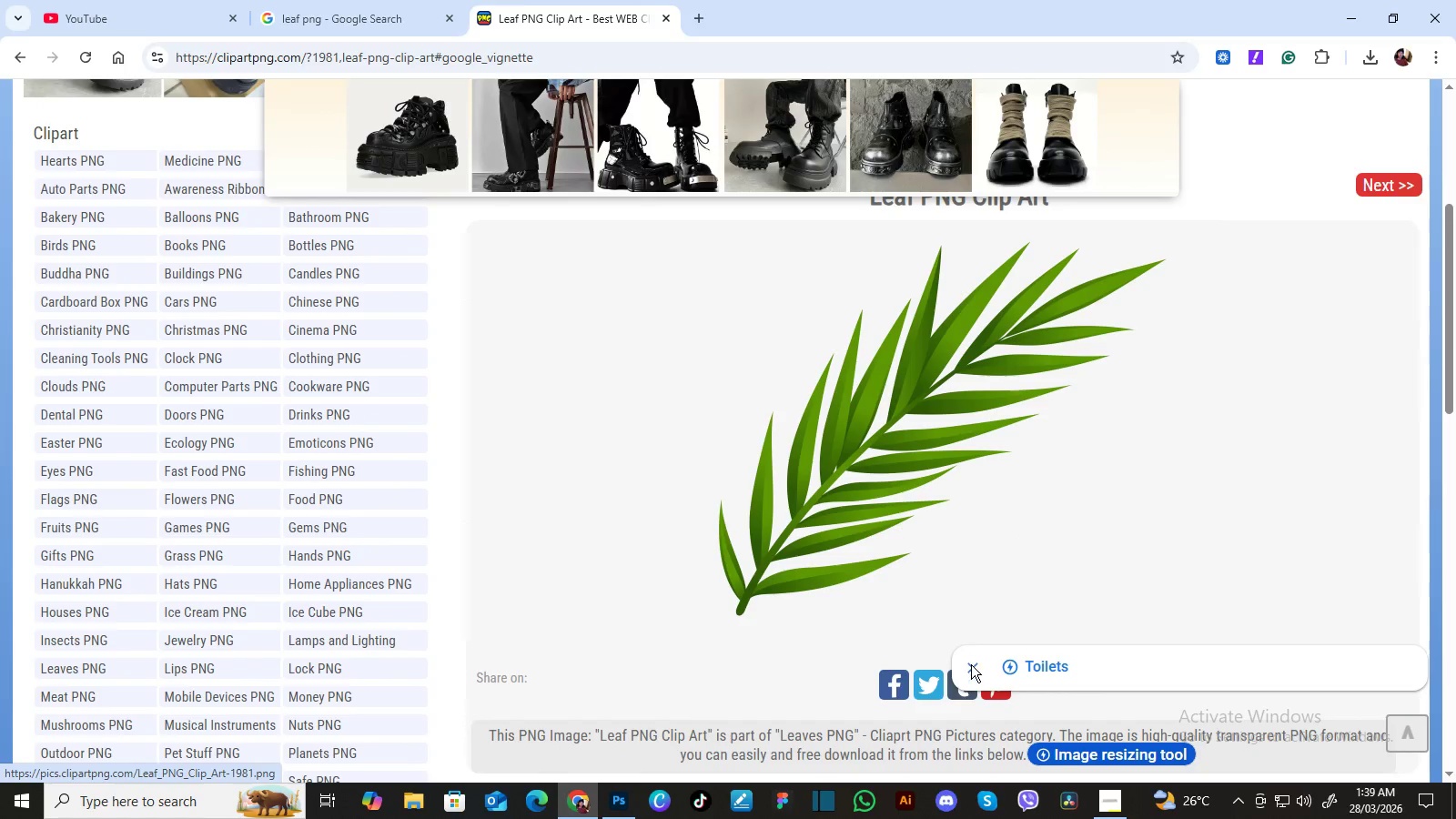 
left_click([971, 665])
 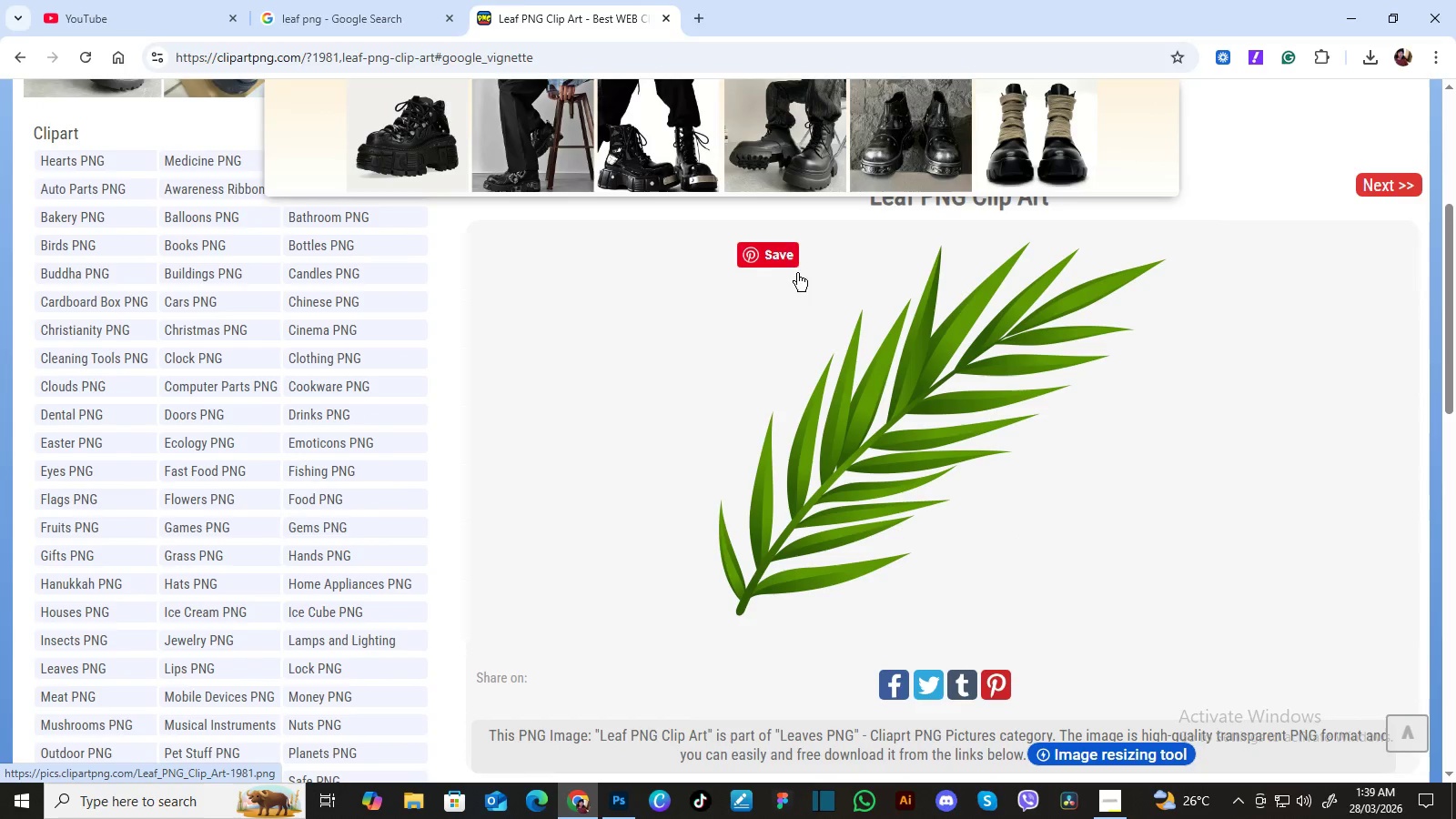 
left_click([779, 261])
 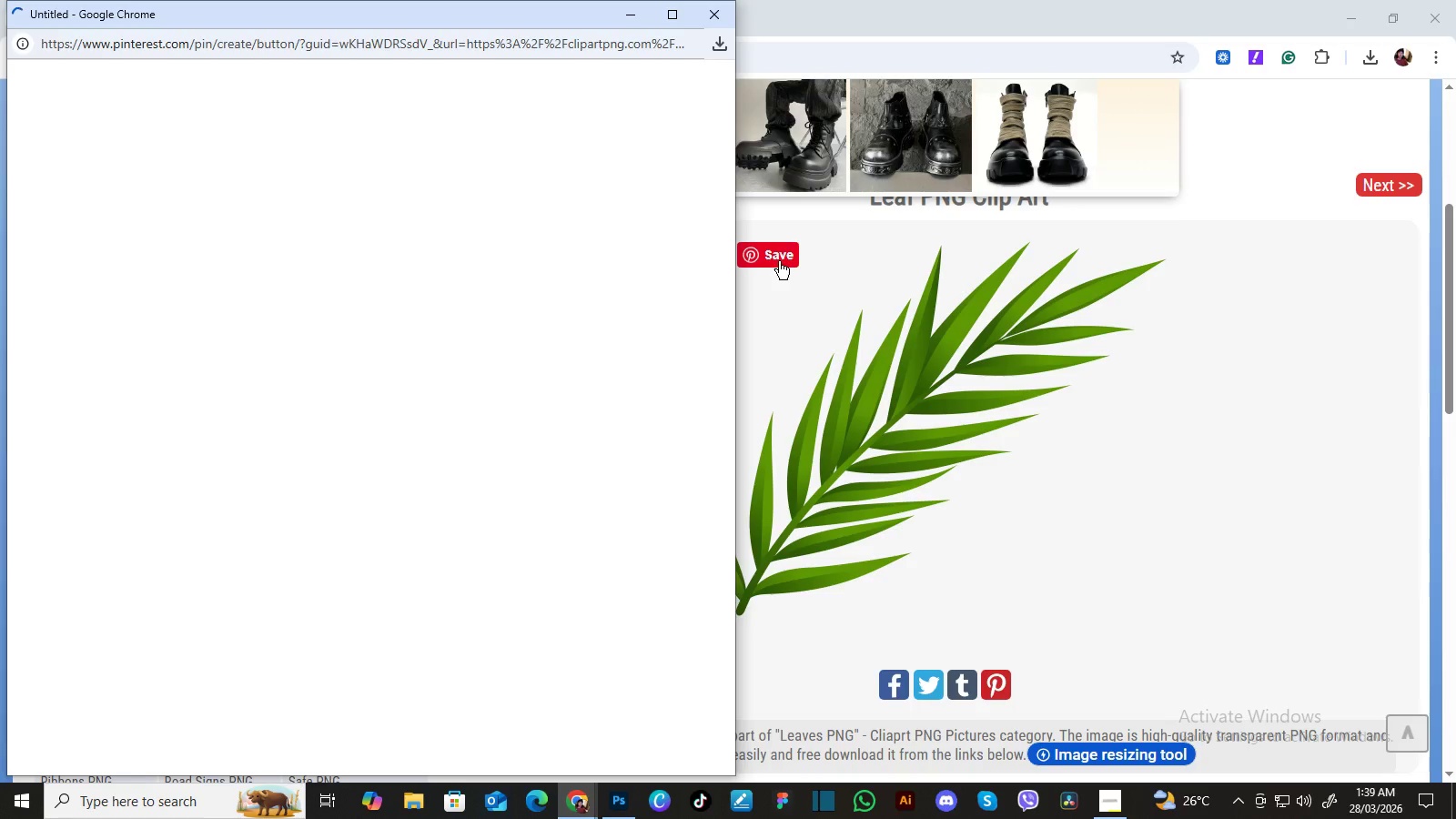 
wait(5.12)
 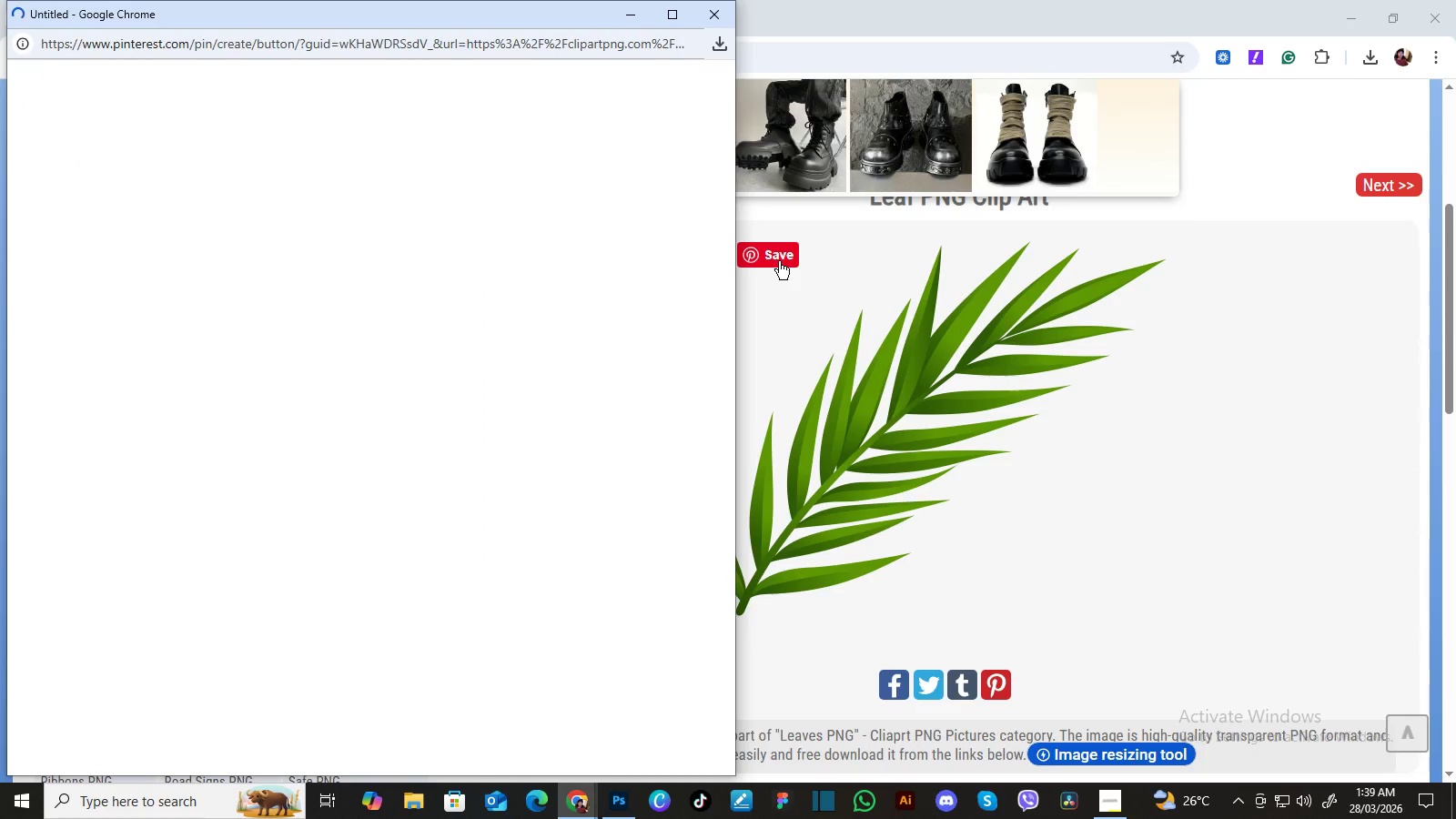 
left_click([1111, 808])